 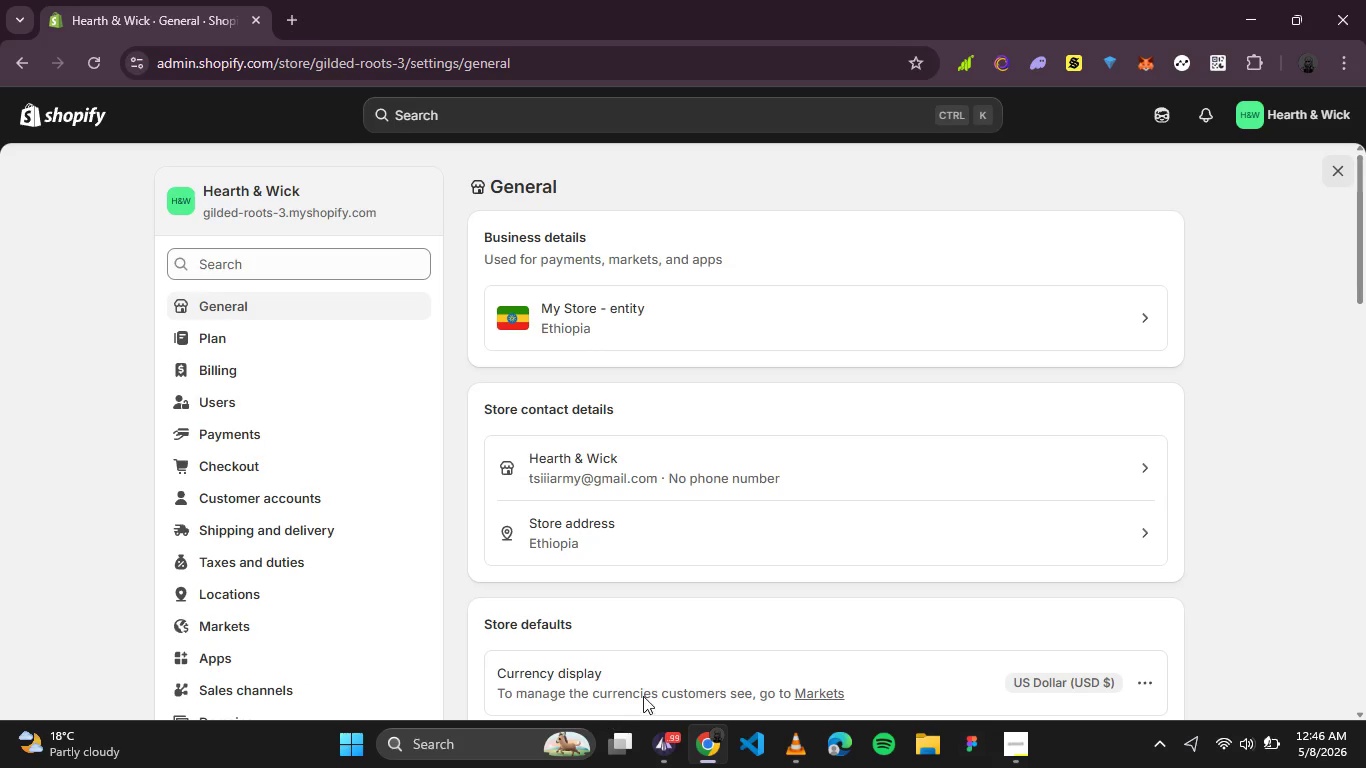 
scroll: coordinate [0, 0], scroll_direction: down, amount: 3.0
 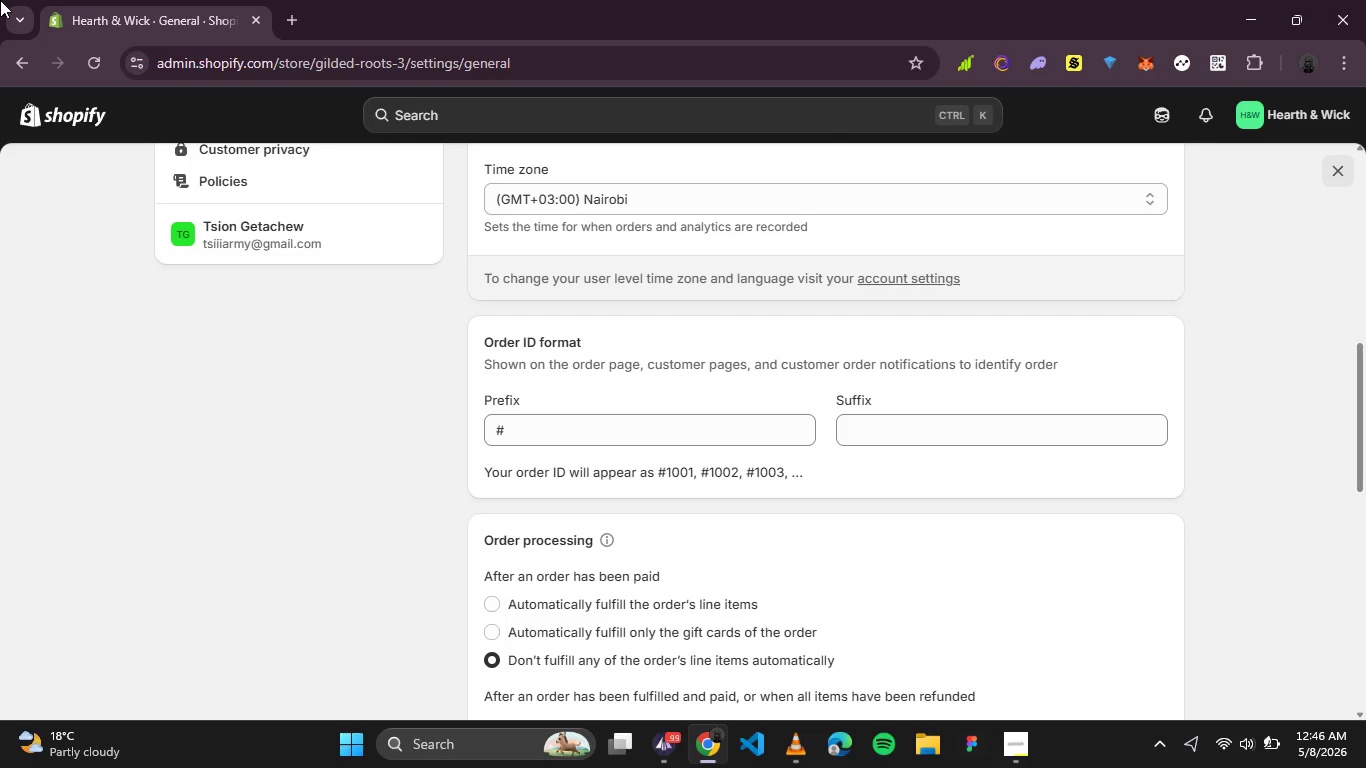 
scroll: coordinate [585, 262], scroll_direction: up, amount: 10.0
 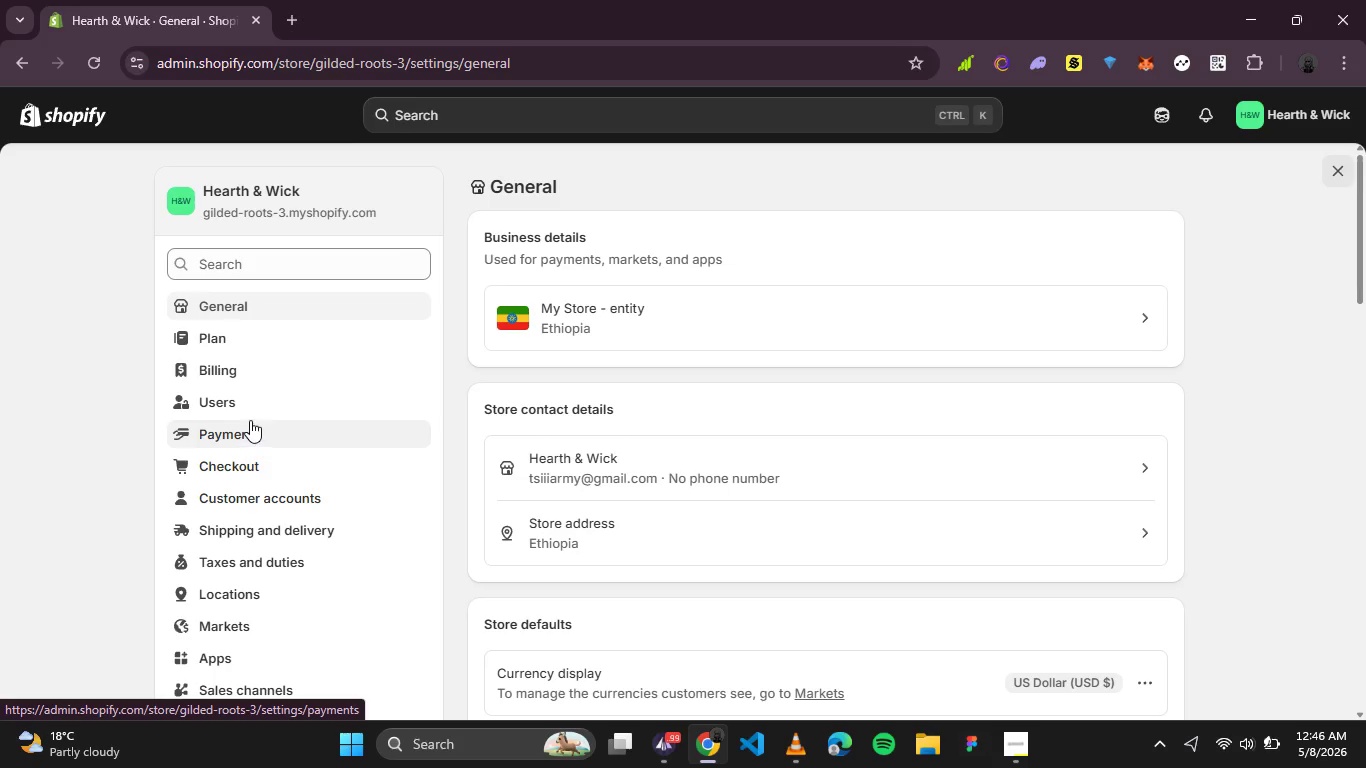 
left_click([247, 435])
 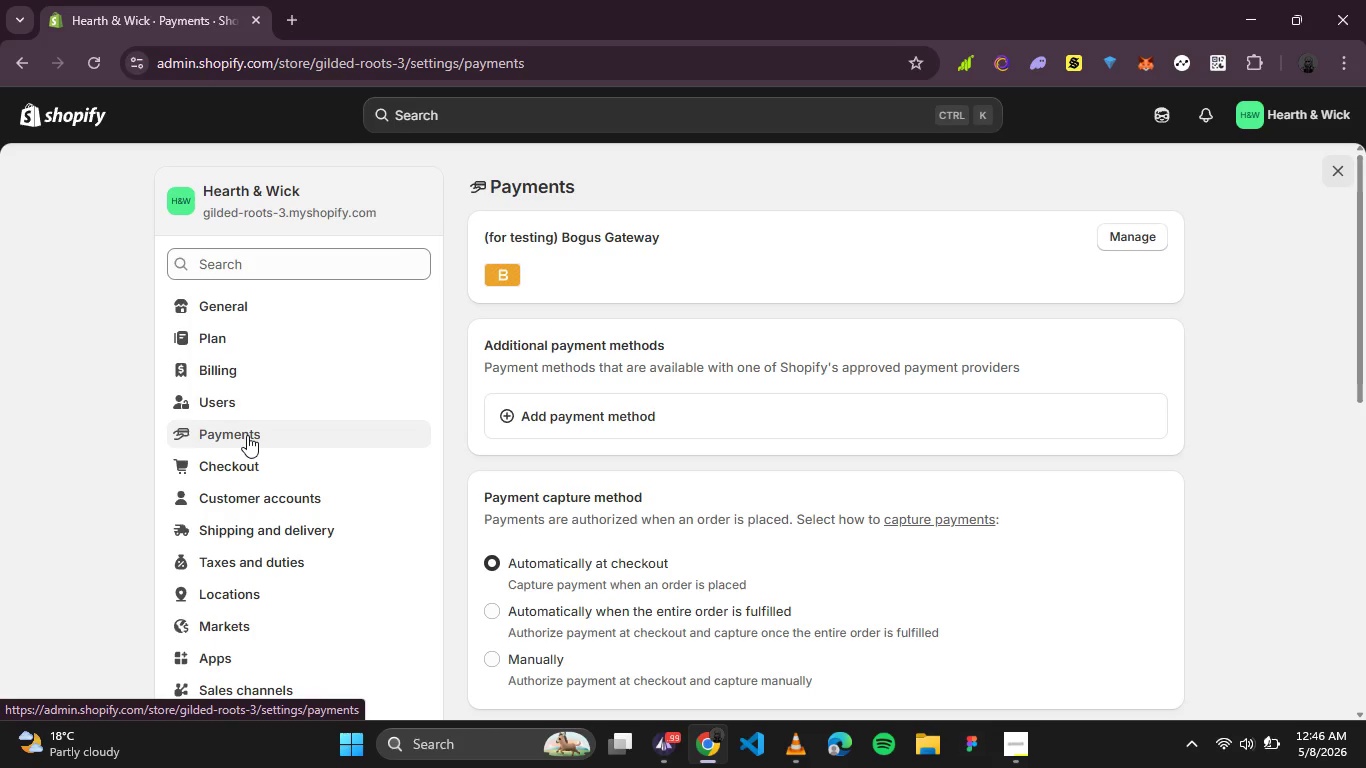 
wait(12.34)
 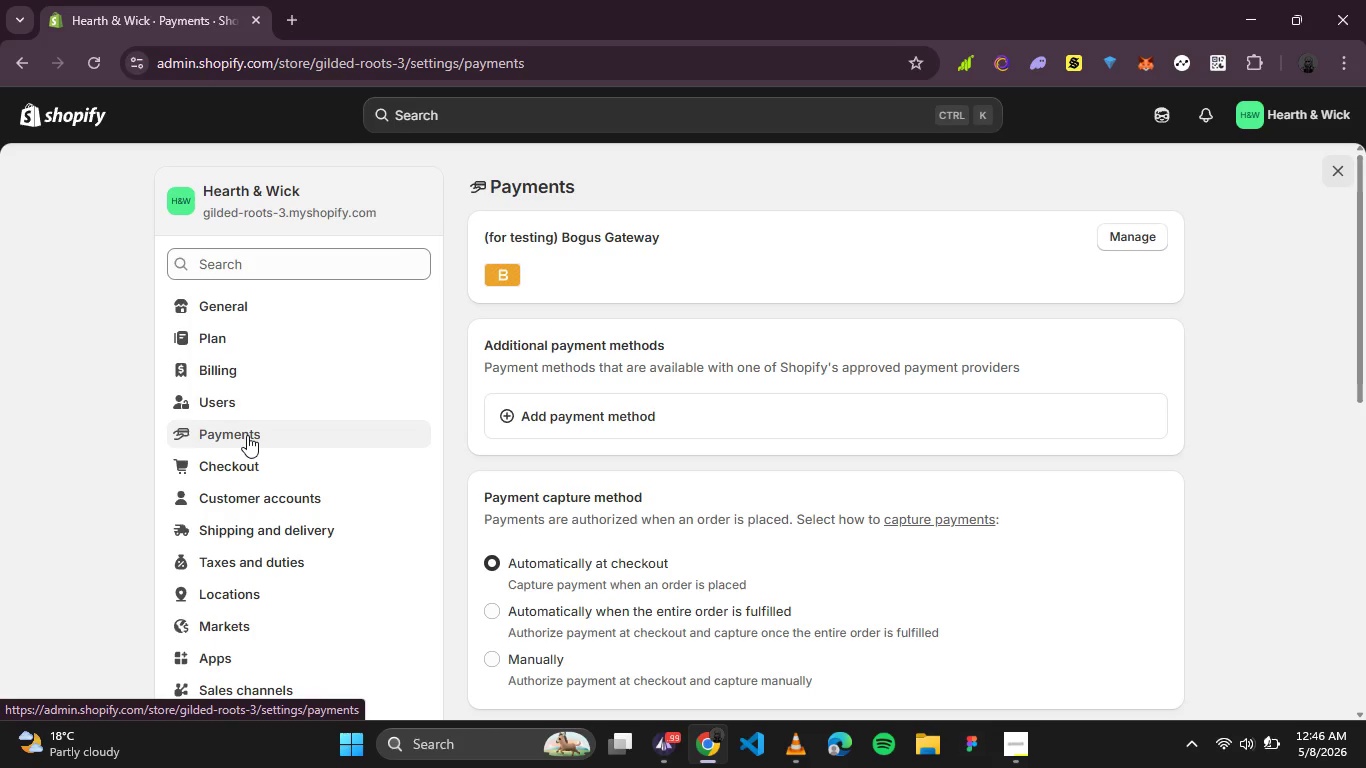 
left_click([20, 53])
 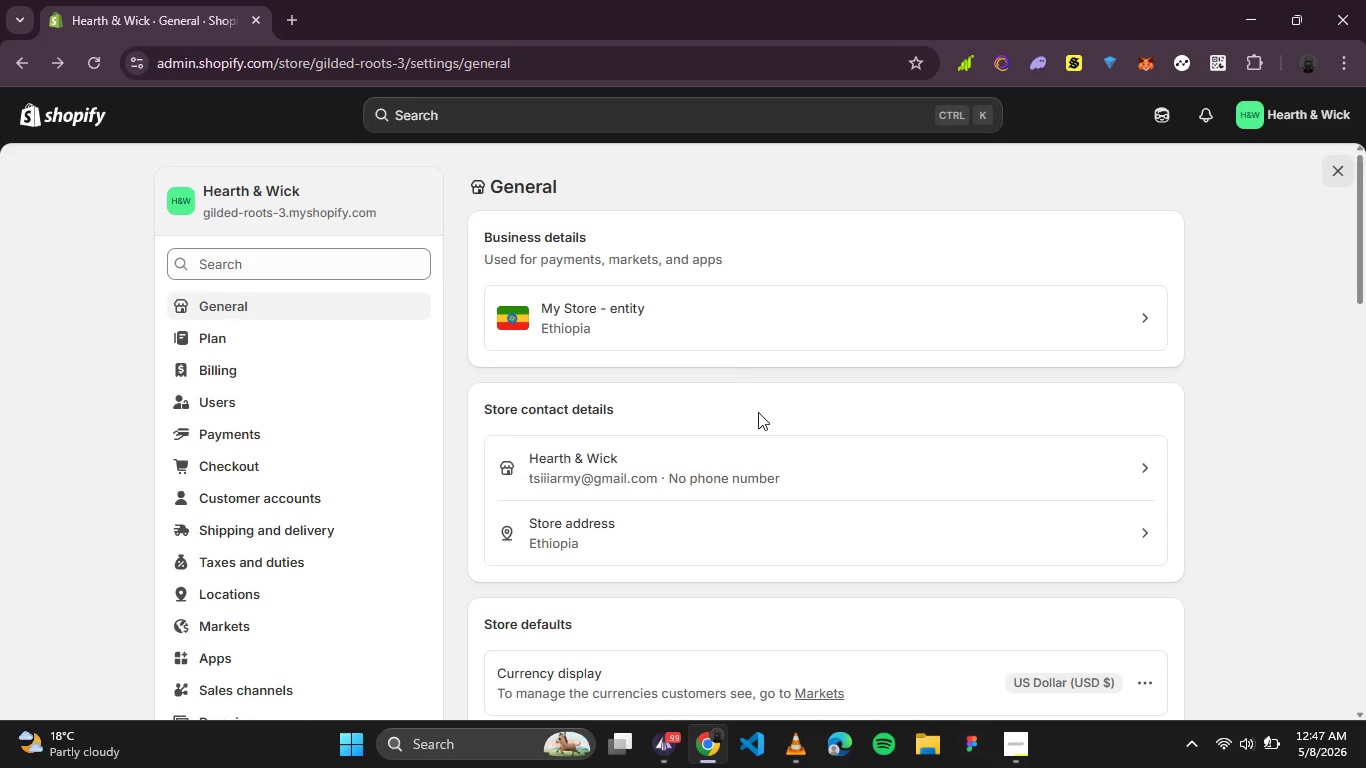 
left_click([689, 335])
 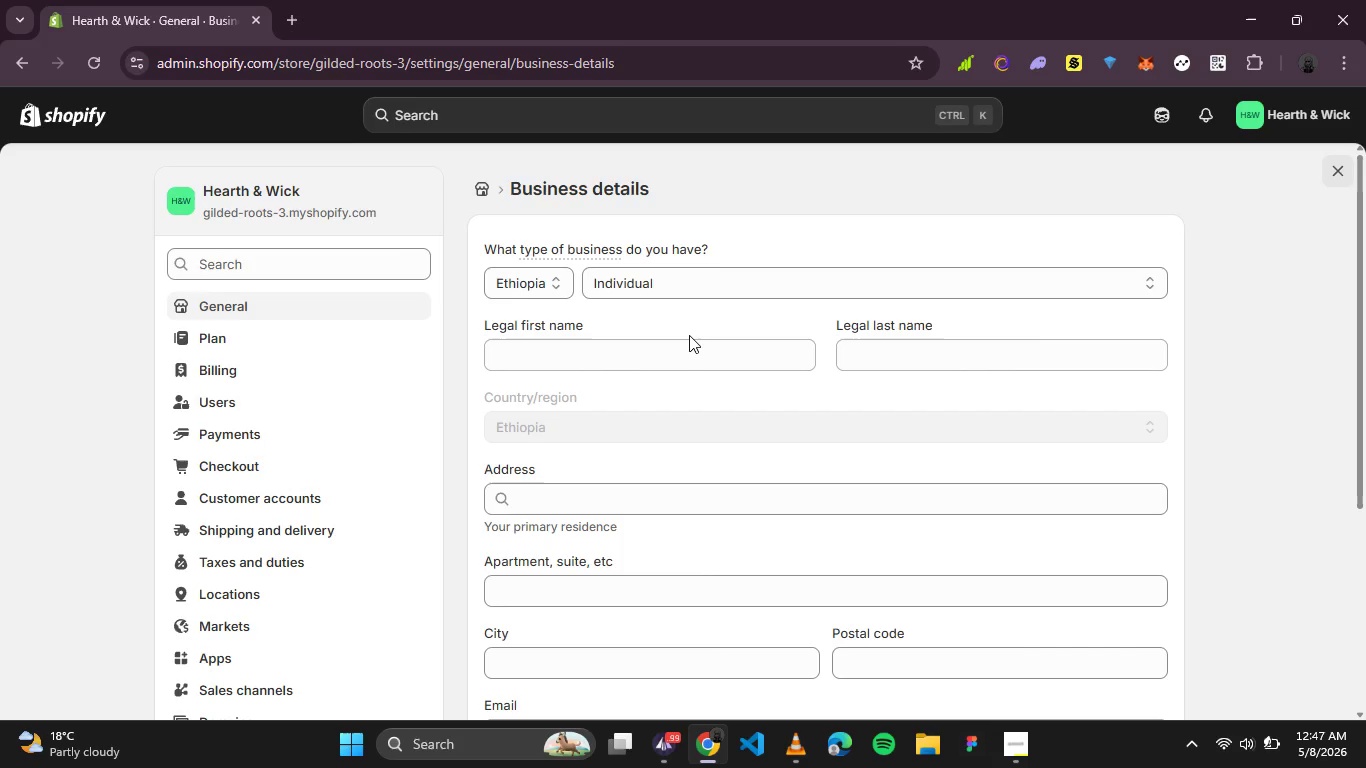 
wait(9.81)
 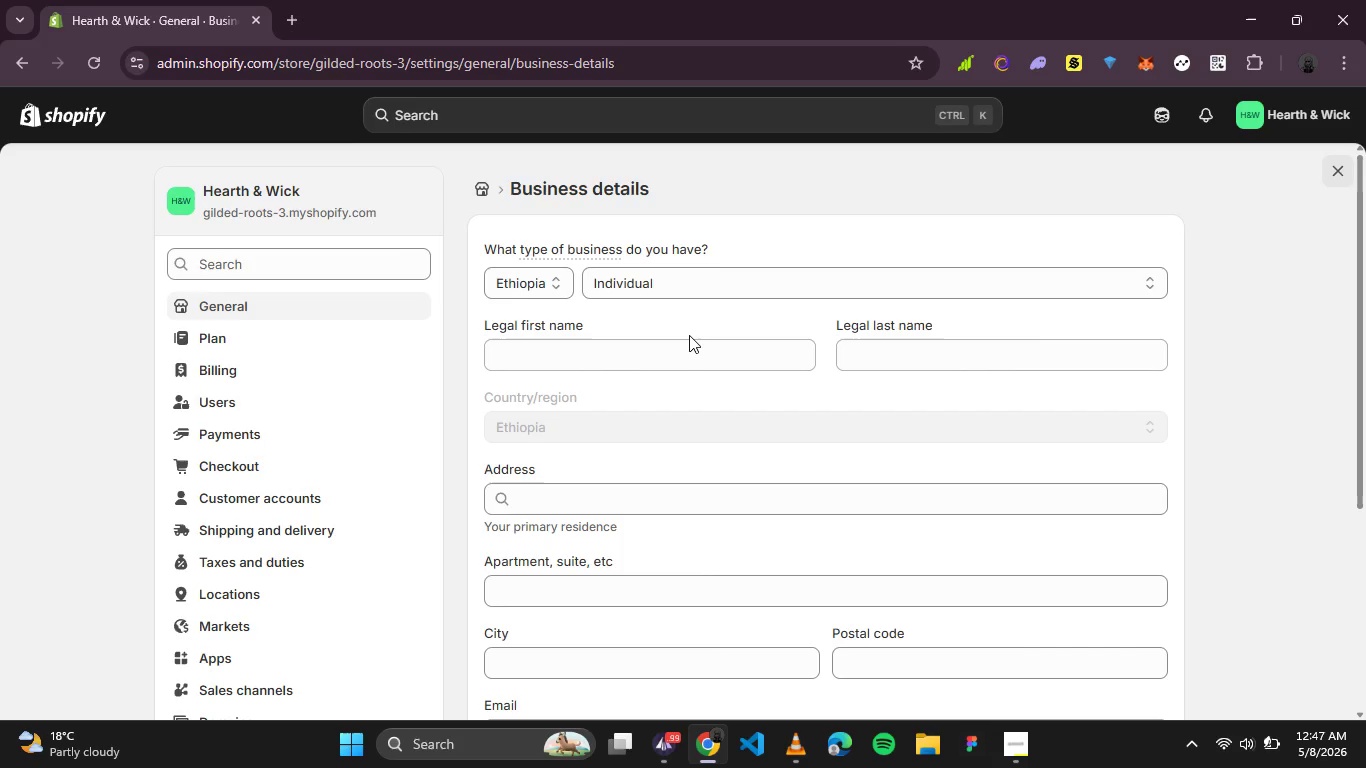 
left_click([532, 286])
 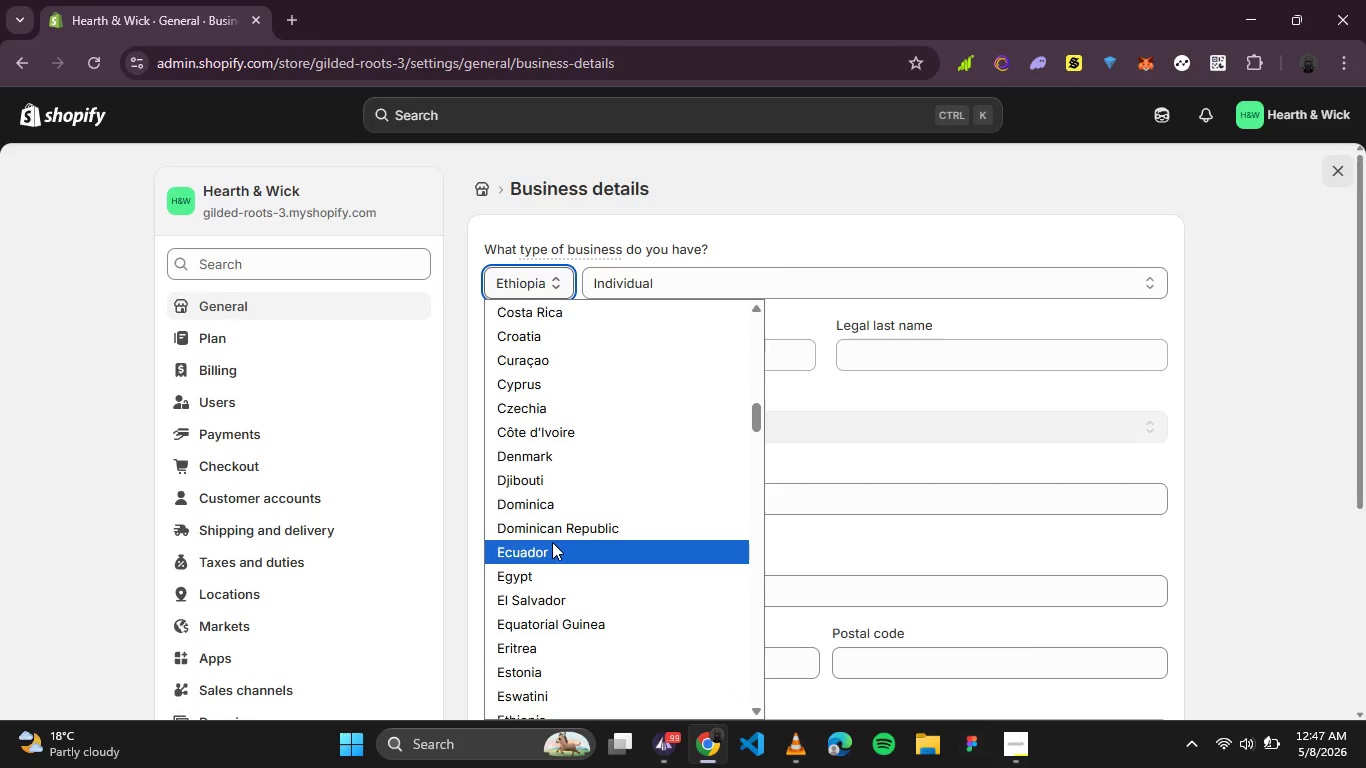 
scroll: coordinate [552, 543], scroll_direction: down, amount: 9.0
 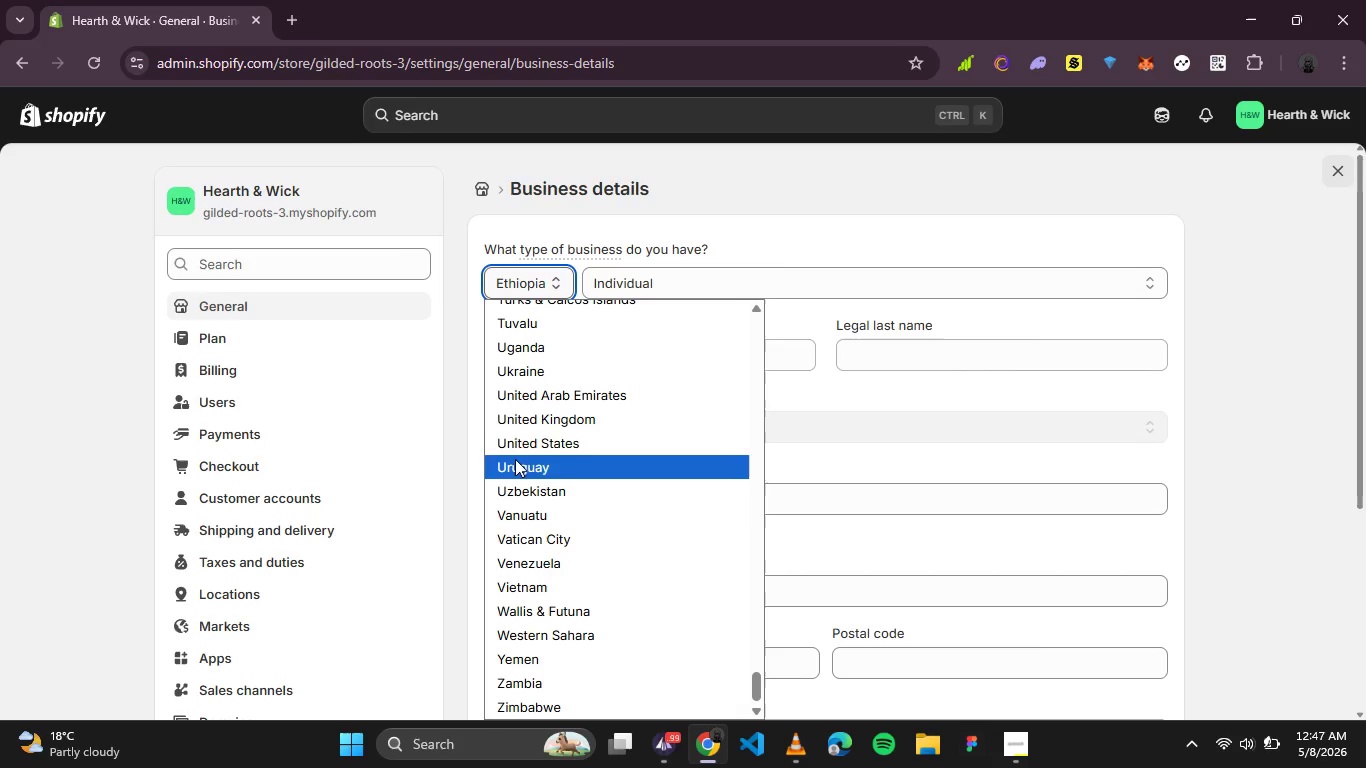 
mouse_move([546, 429])
 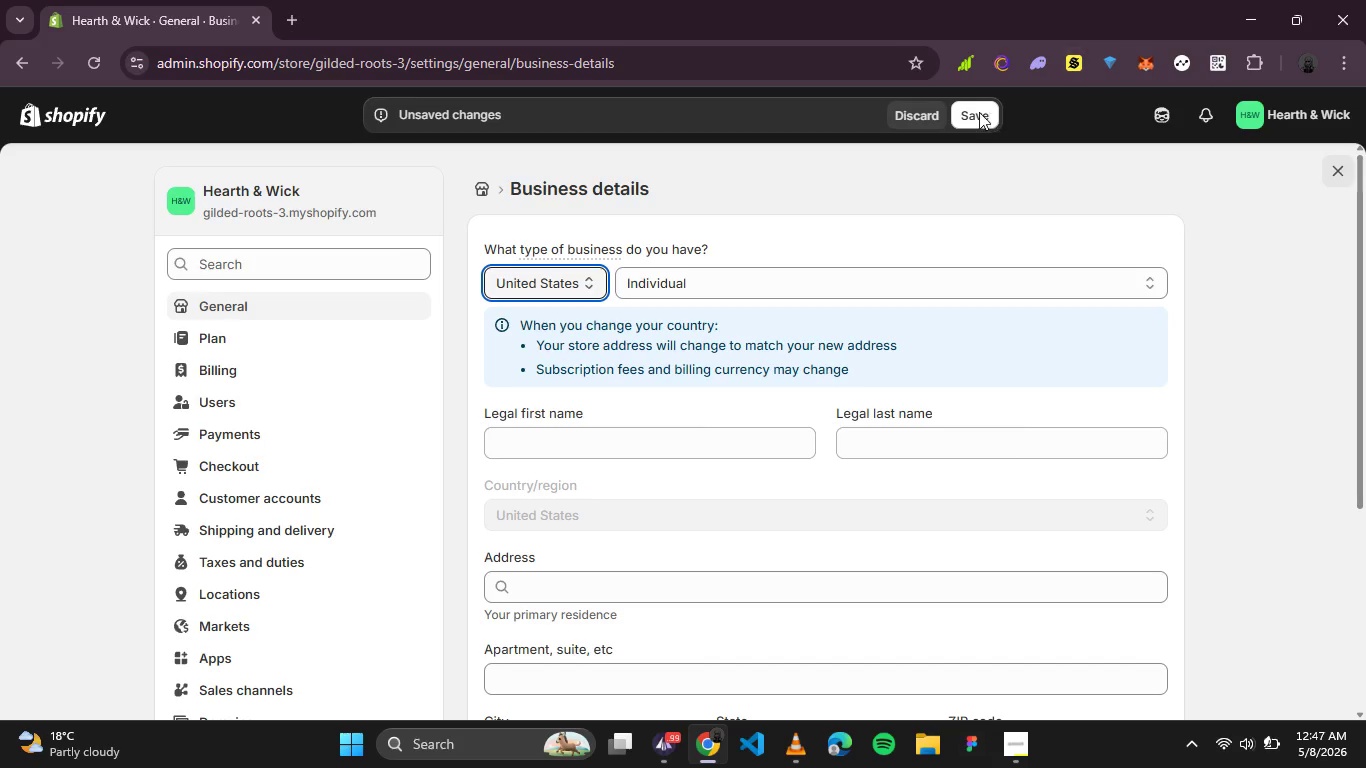 
left_click([979, 112])
 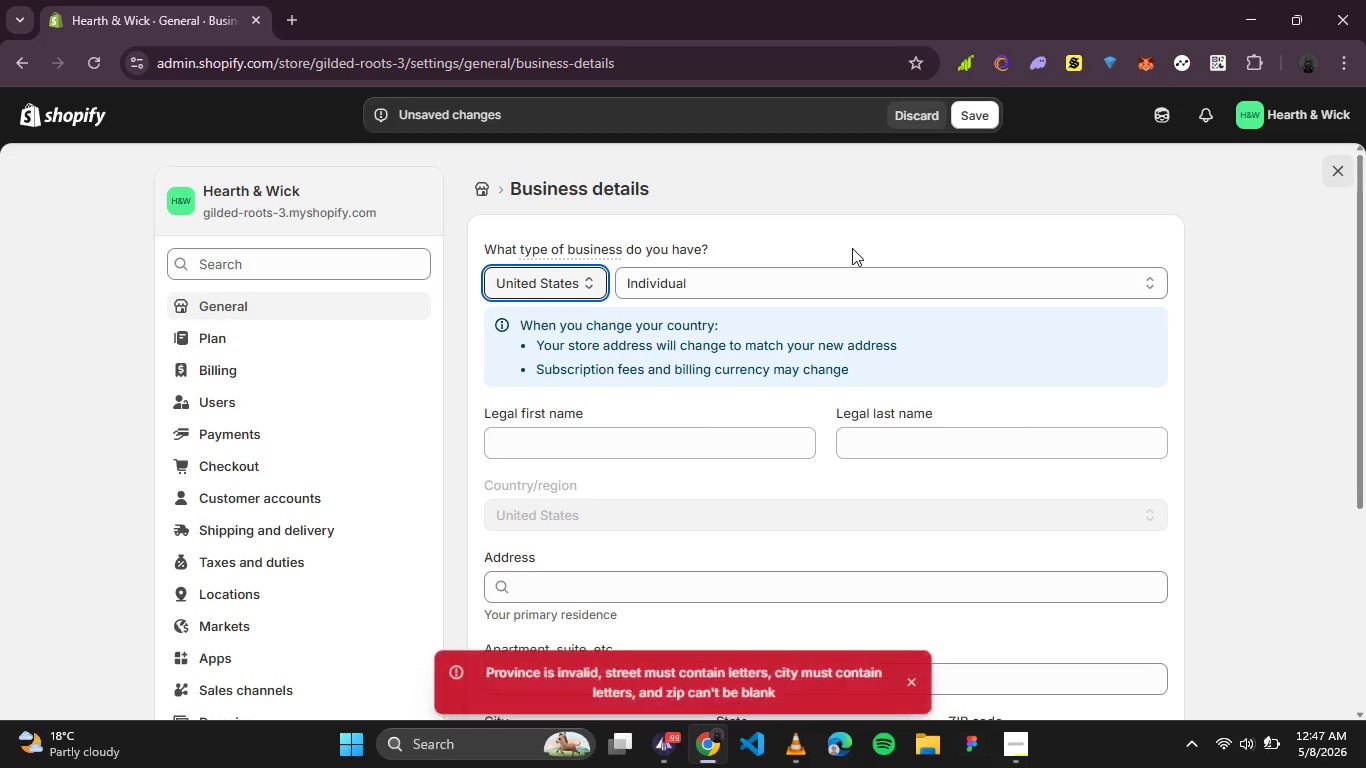 
scroll: coordinate [852, 248], scroll_direction: down, amount: 1.0
 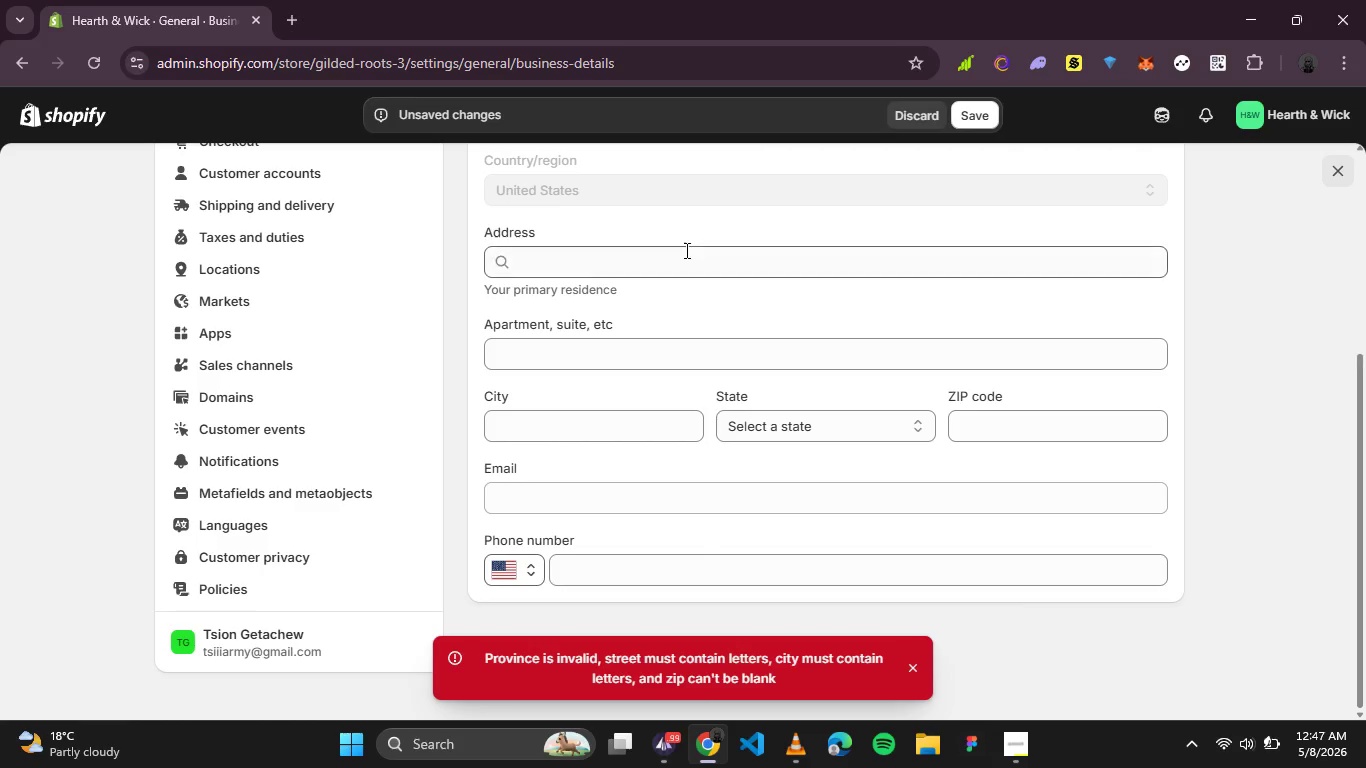 
left_click([685, 251])
 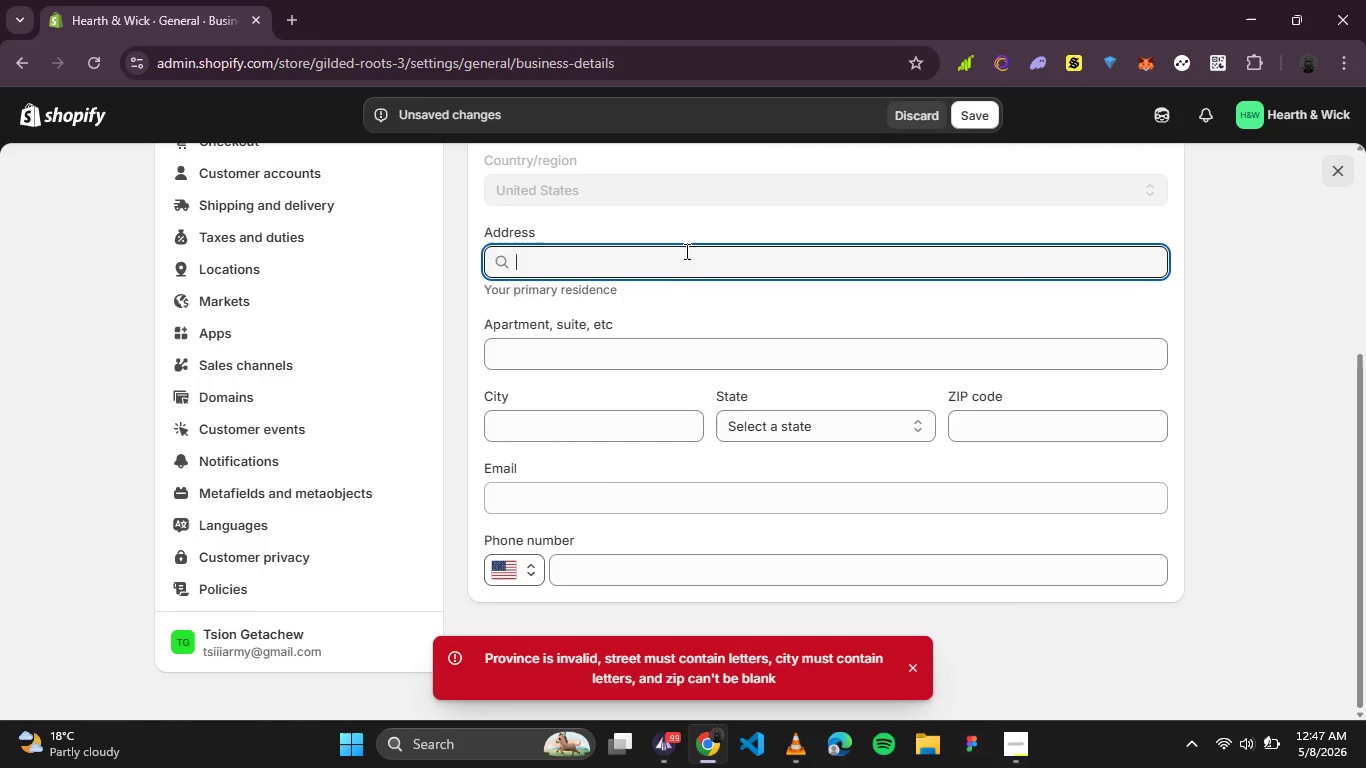 
type(123 p)
 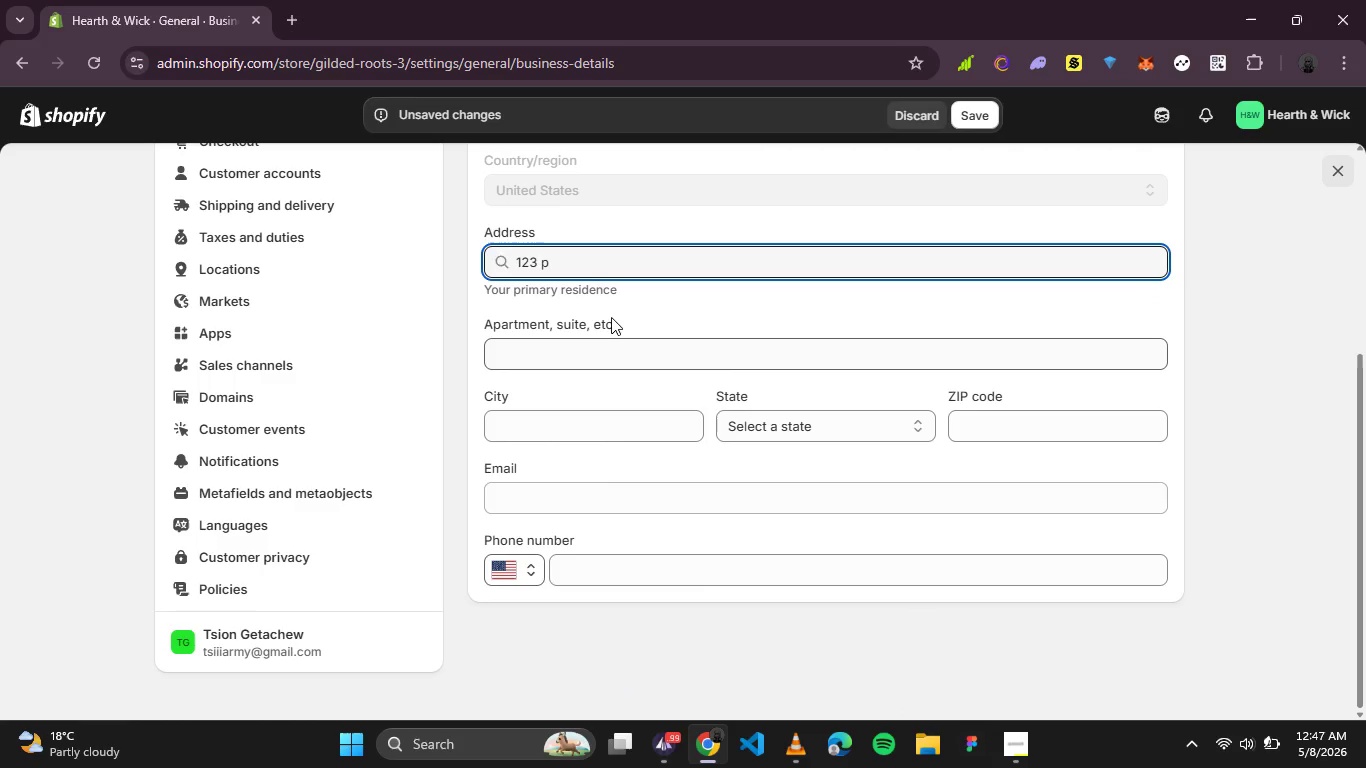 
type(ort)
 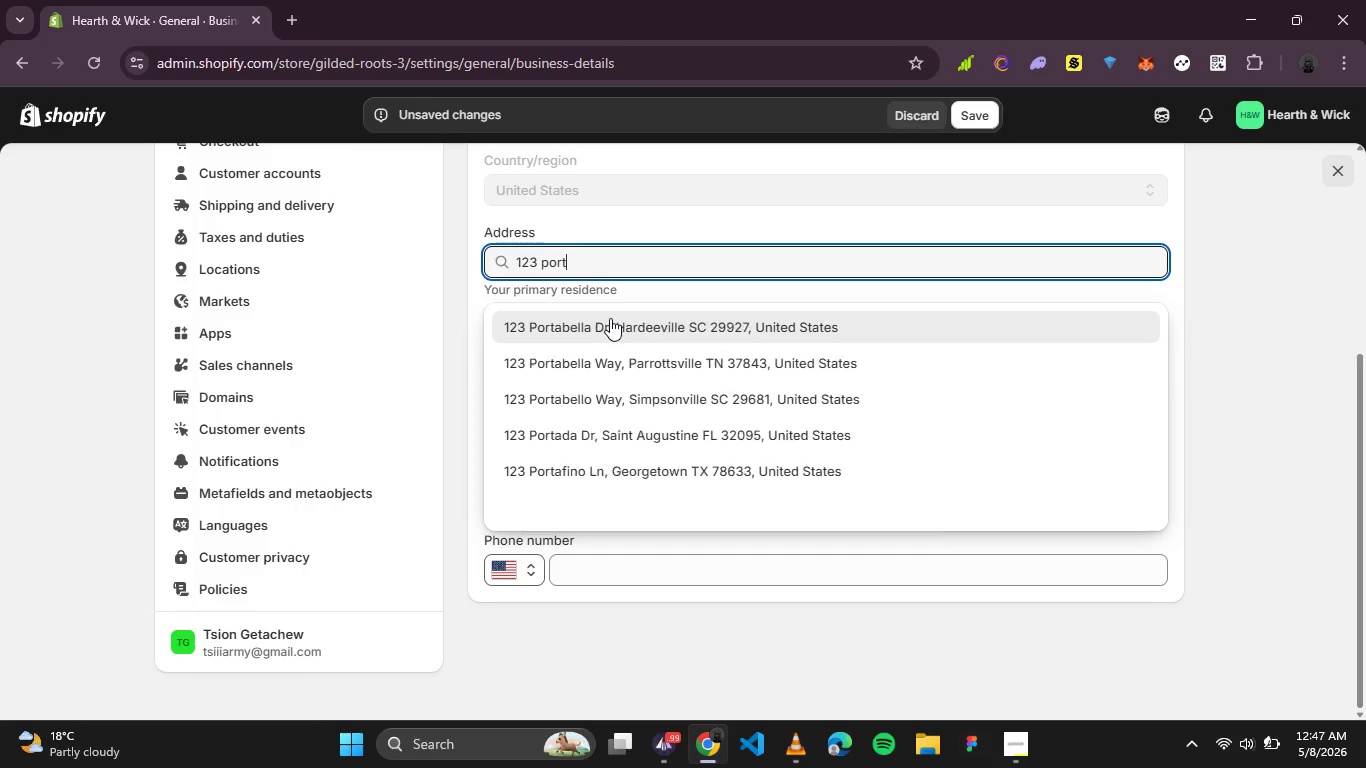 
left_click([610, 318])
 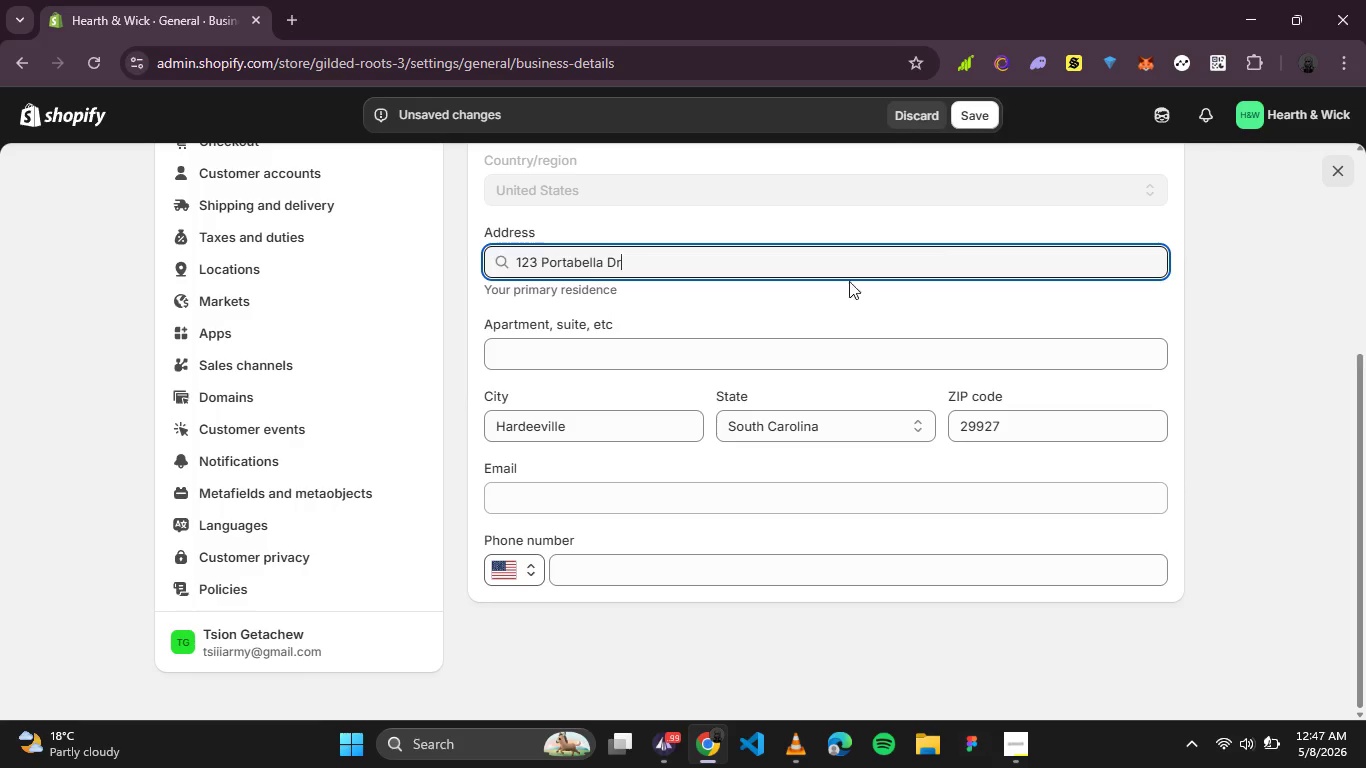 
left_click([986, 124])
 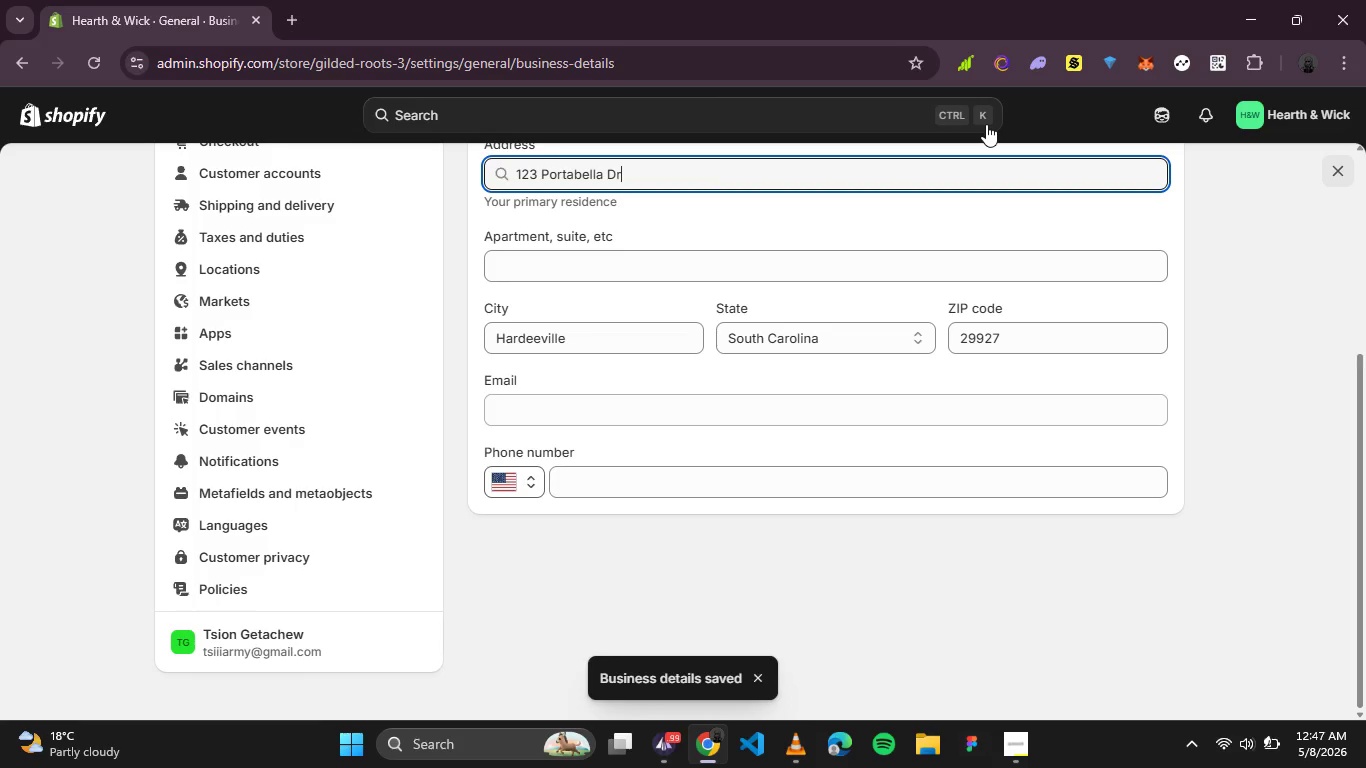 
wait(9.86)
 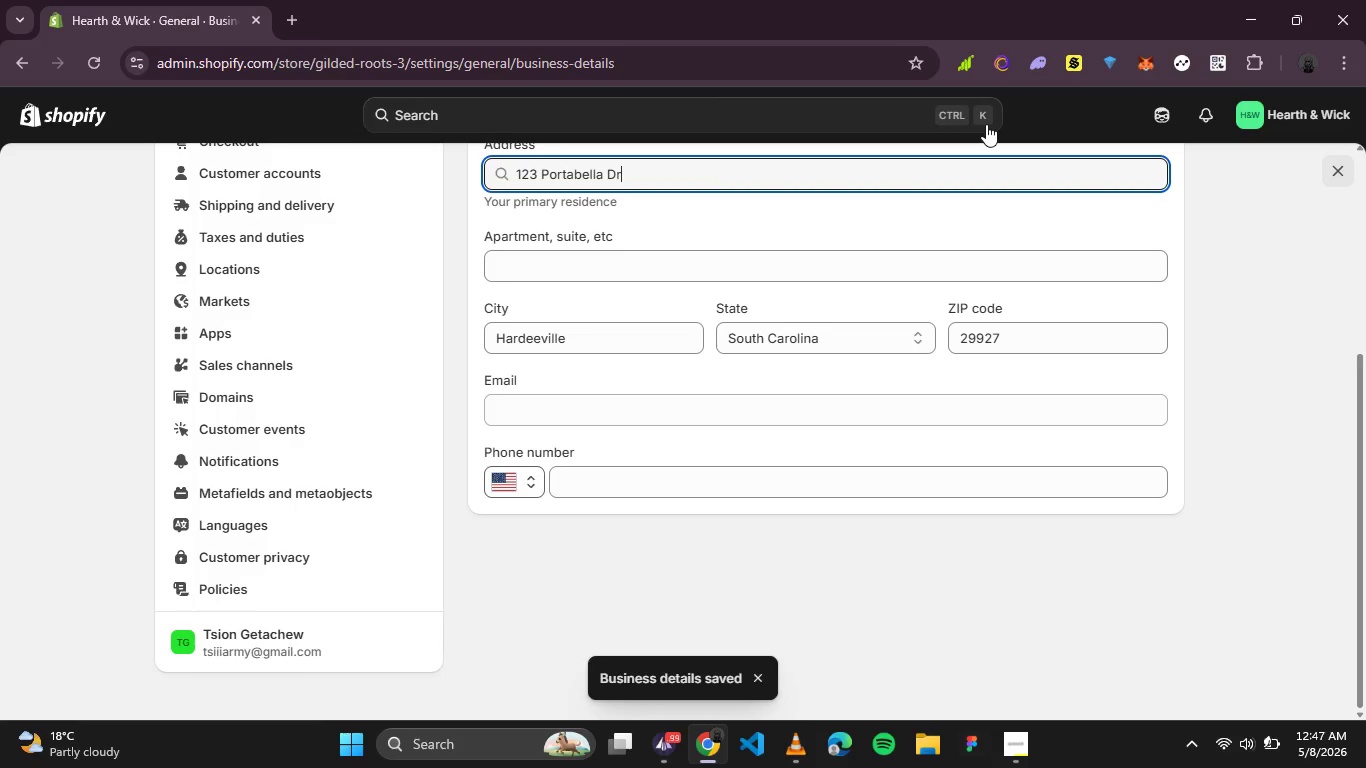 
scroll: coordinate [662, 305], scroll_direction: up, amount: 8.0
 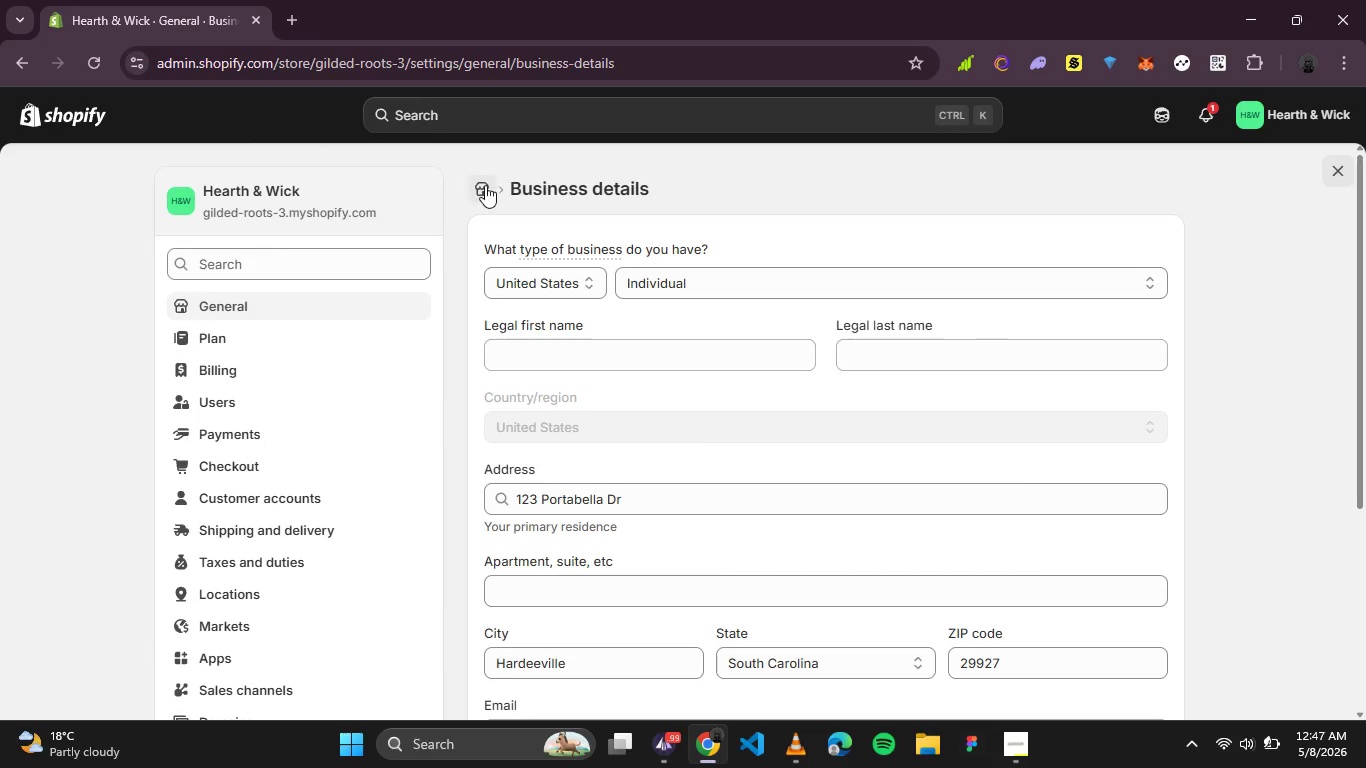 
left_click([485, 185])
 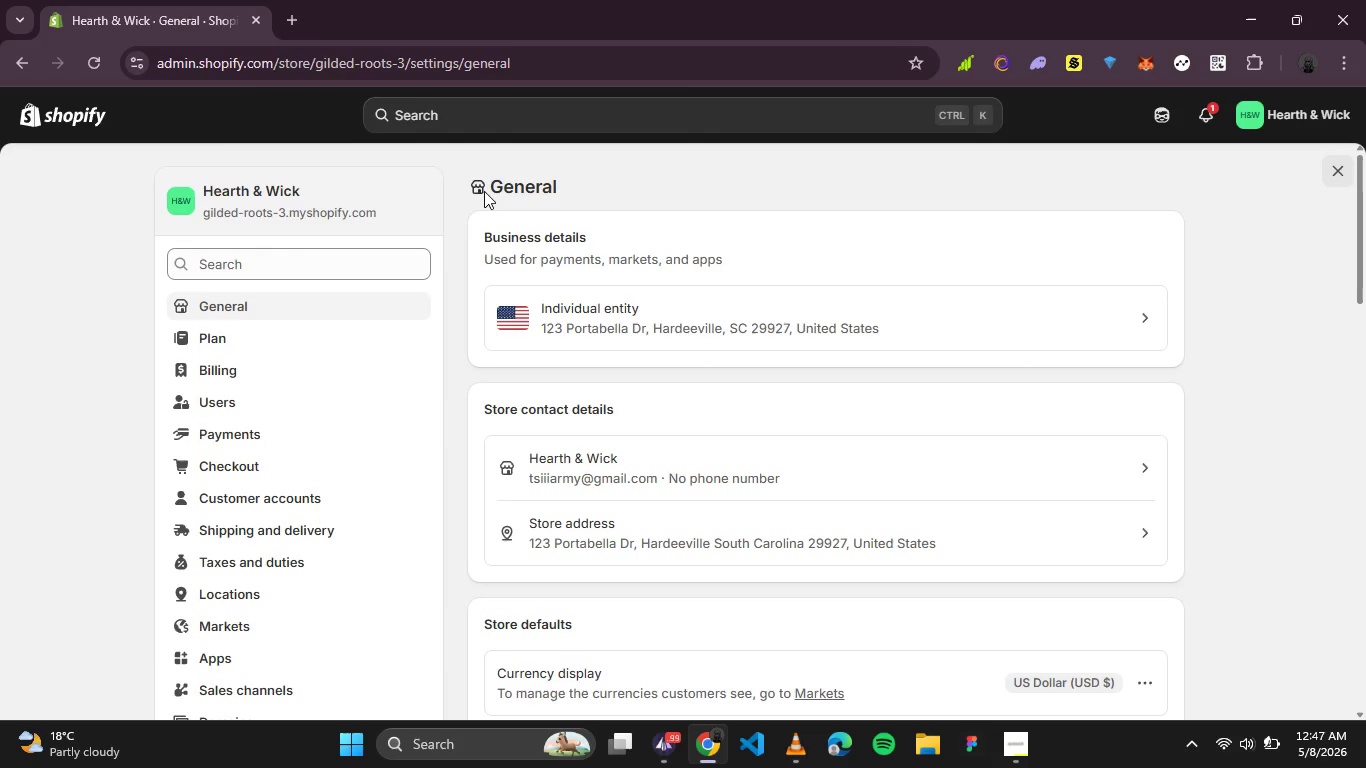 
wait(9.47)
 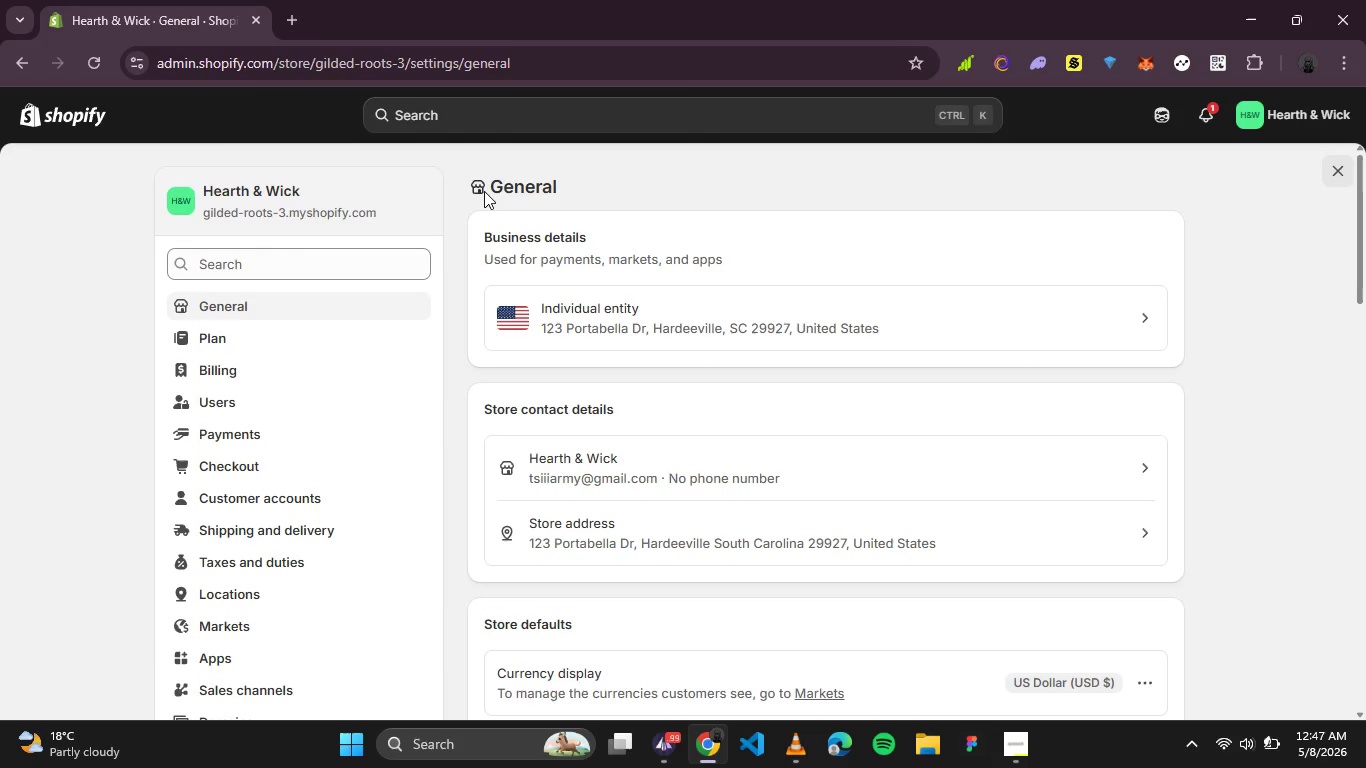 
scroll: coordinate [1052, 446], scroll_direction: down, amount: 7.0
 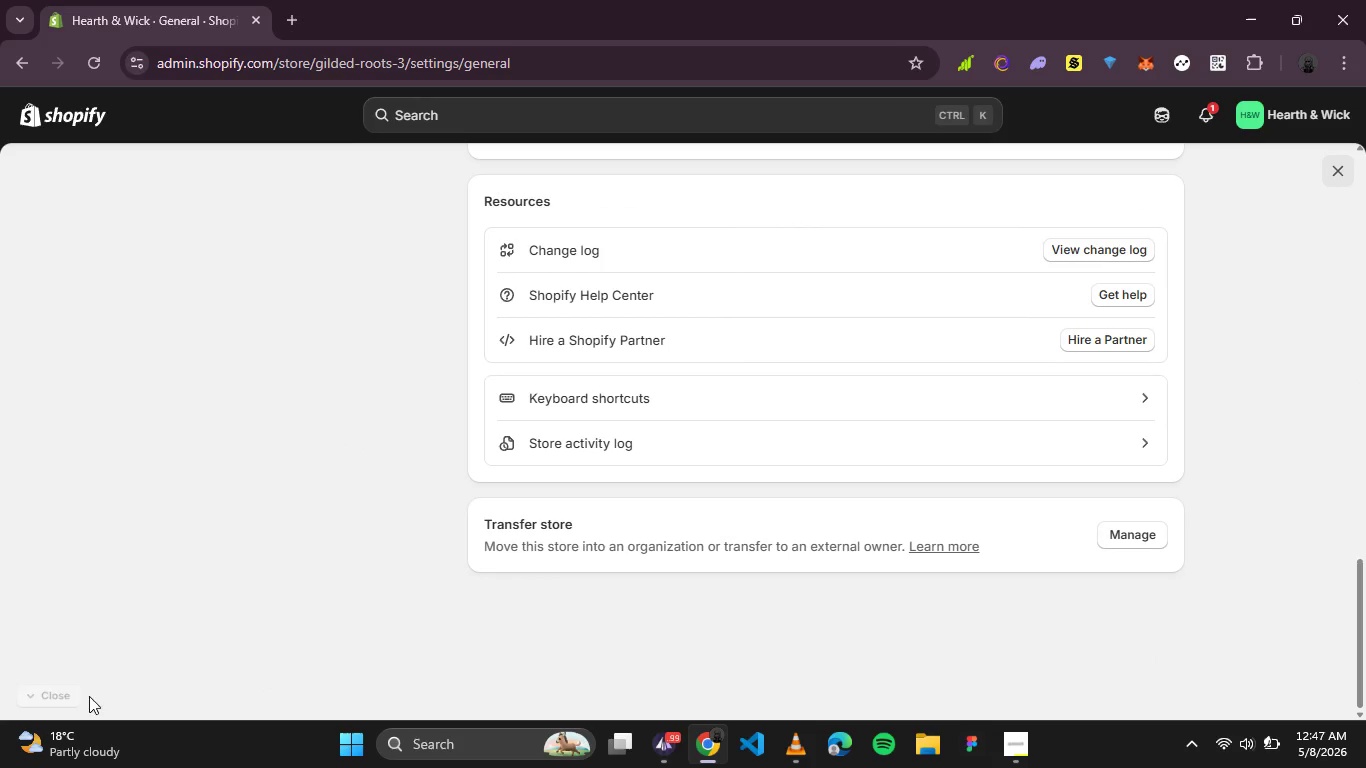 
left_click([60, 694])
 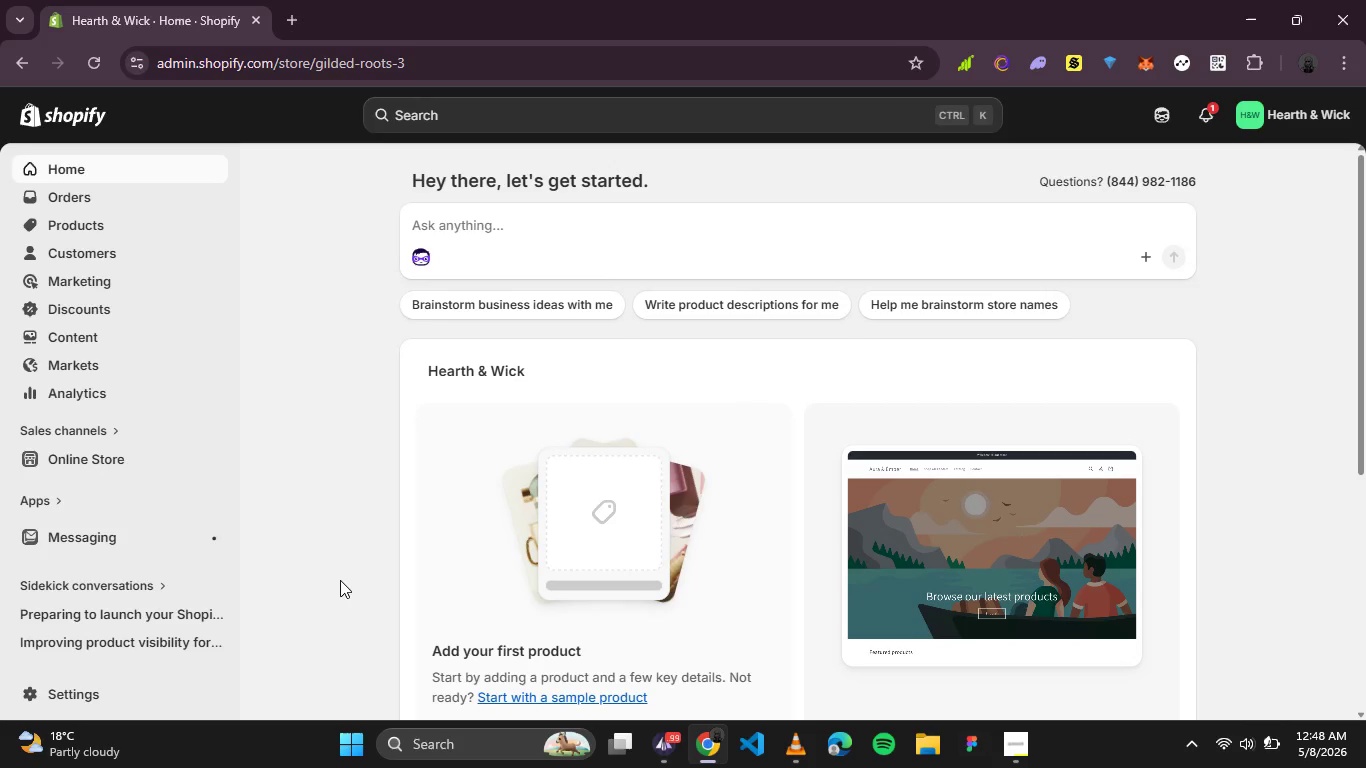 
wait(14.73)
 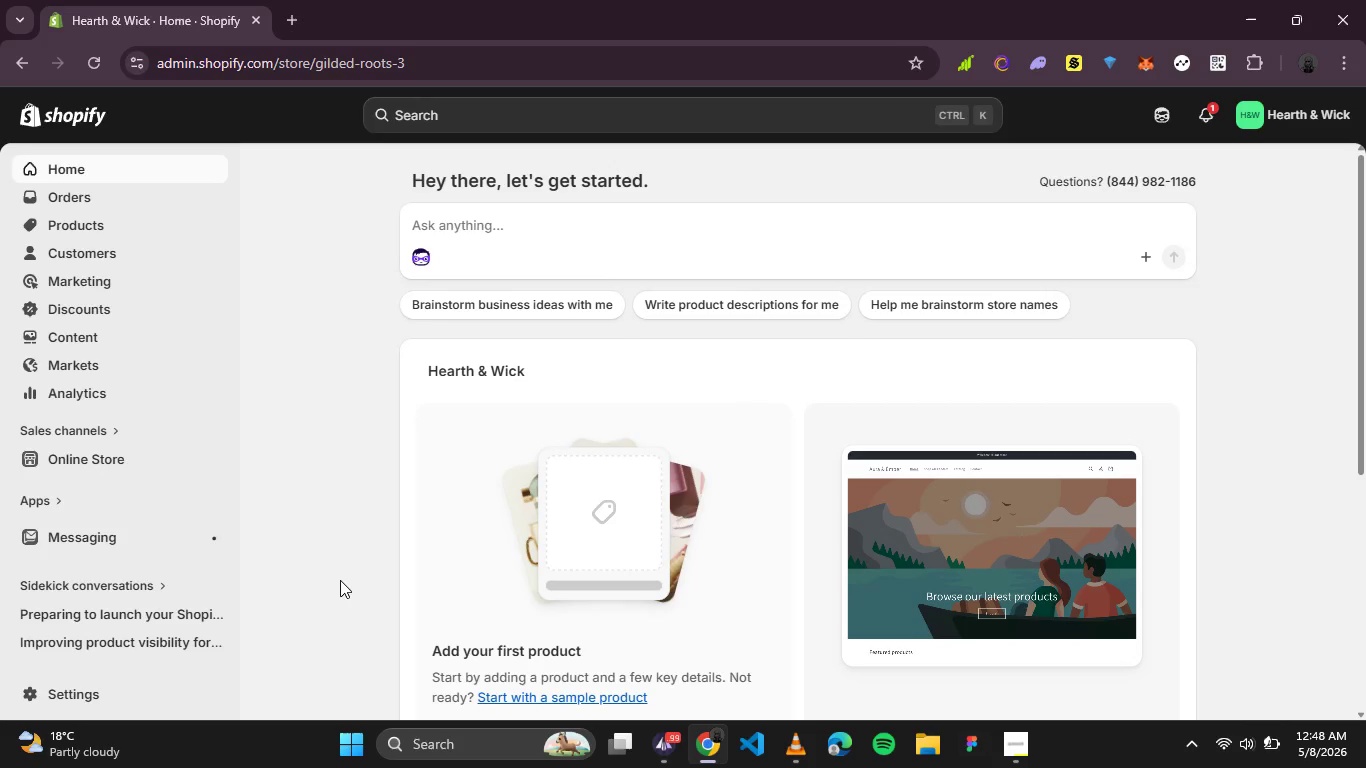 
left_click([54, 190])
 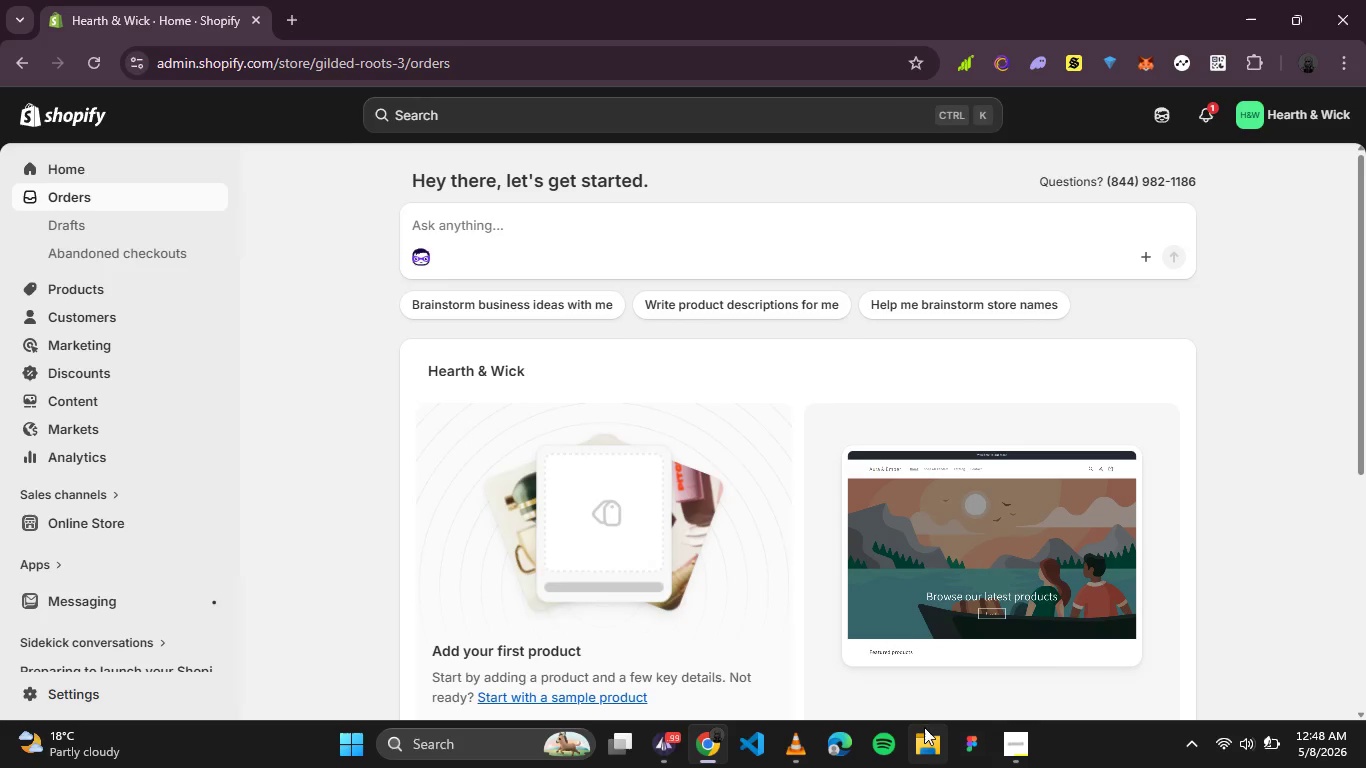 
right_click([928, 734])
 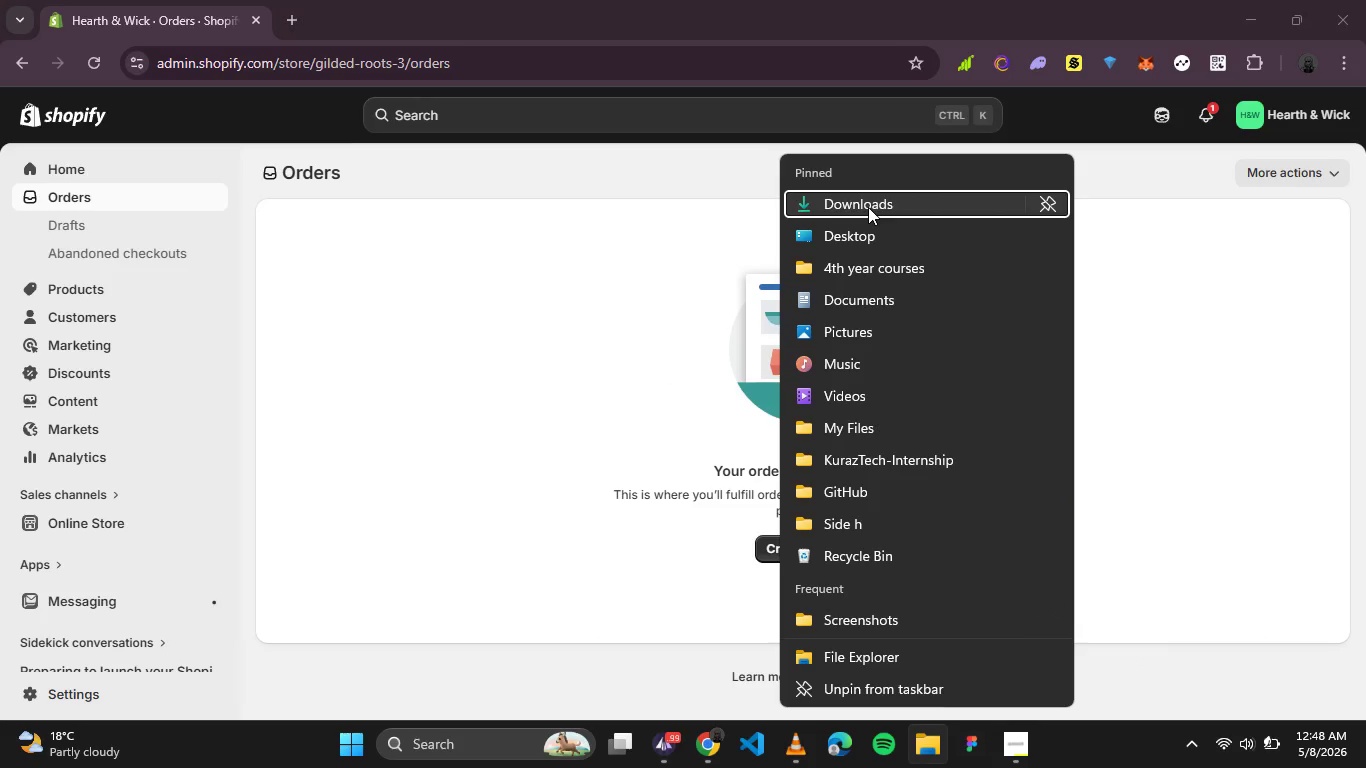 
left_click([855, 243])
 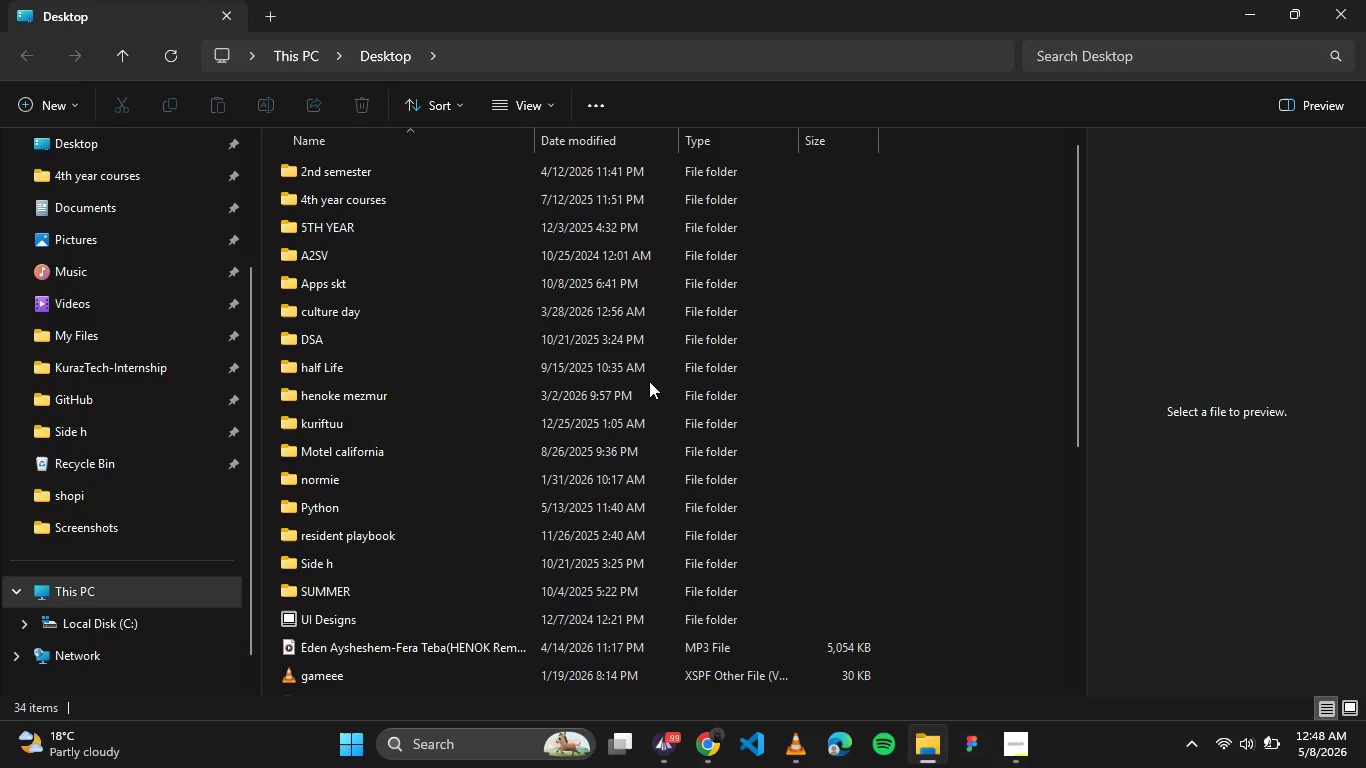 
wait(15.59)
 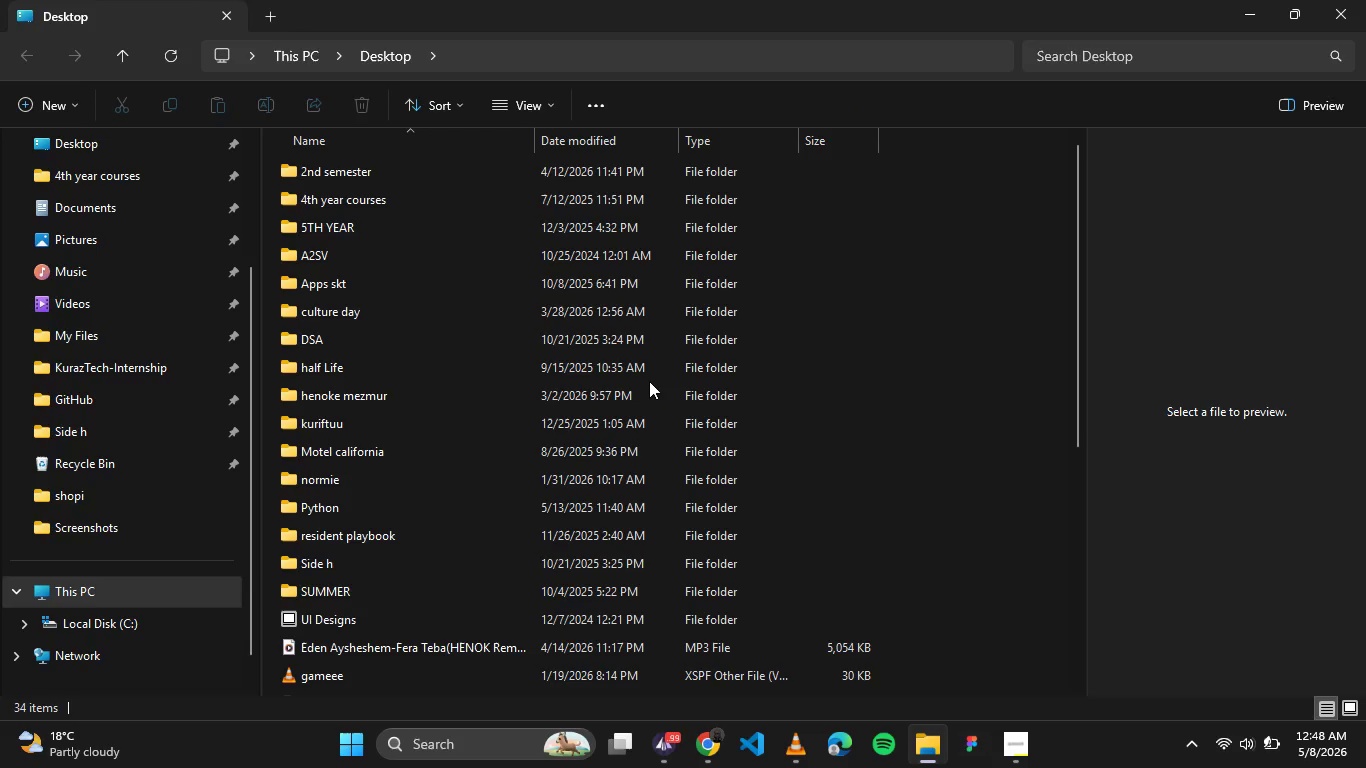 
scroll: coordinate [591, 356], scroll_direction: down, amount: 4.0
 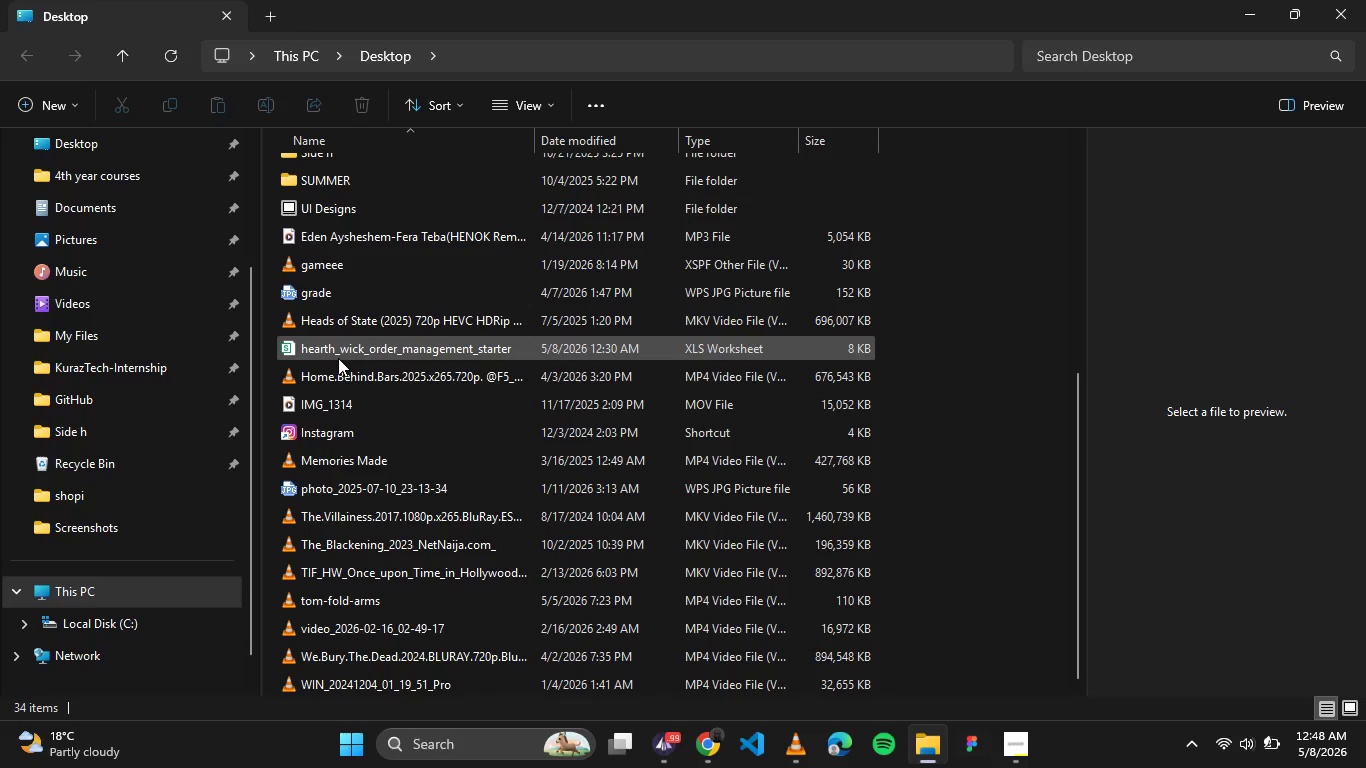 
double_click([338, 358])
 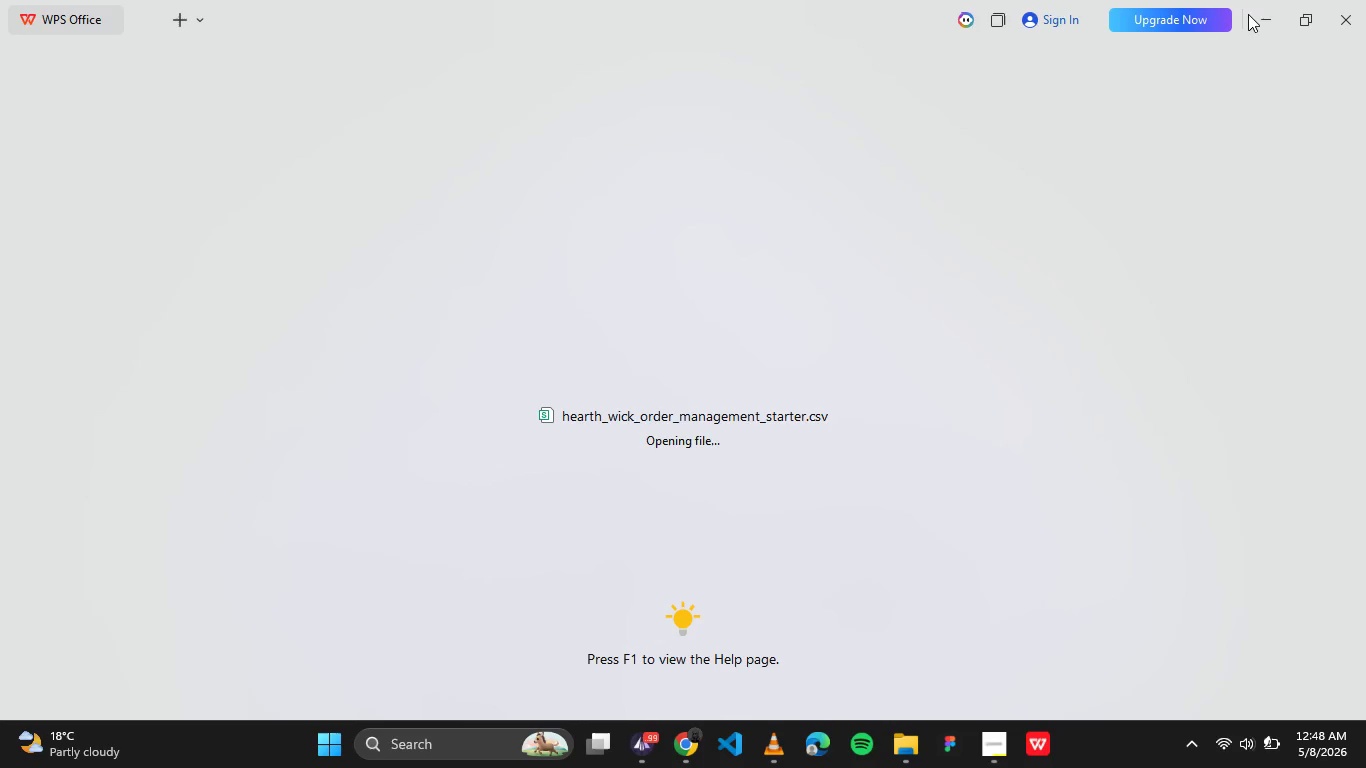 
left_click([1258, 21])
 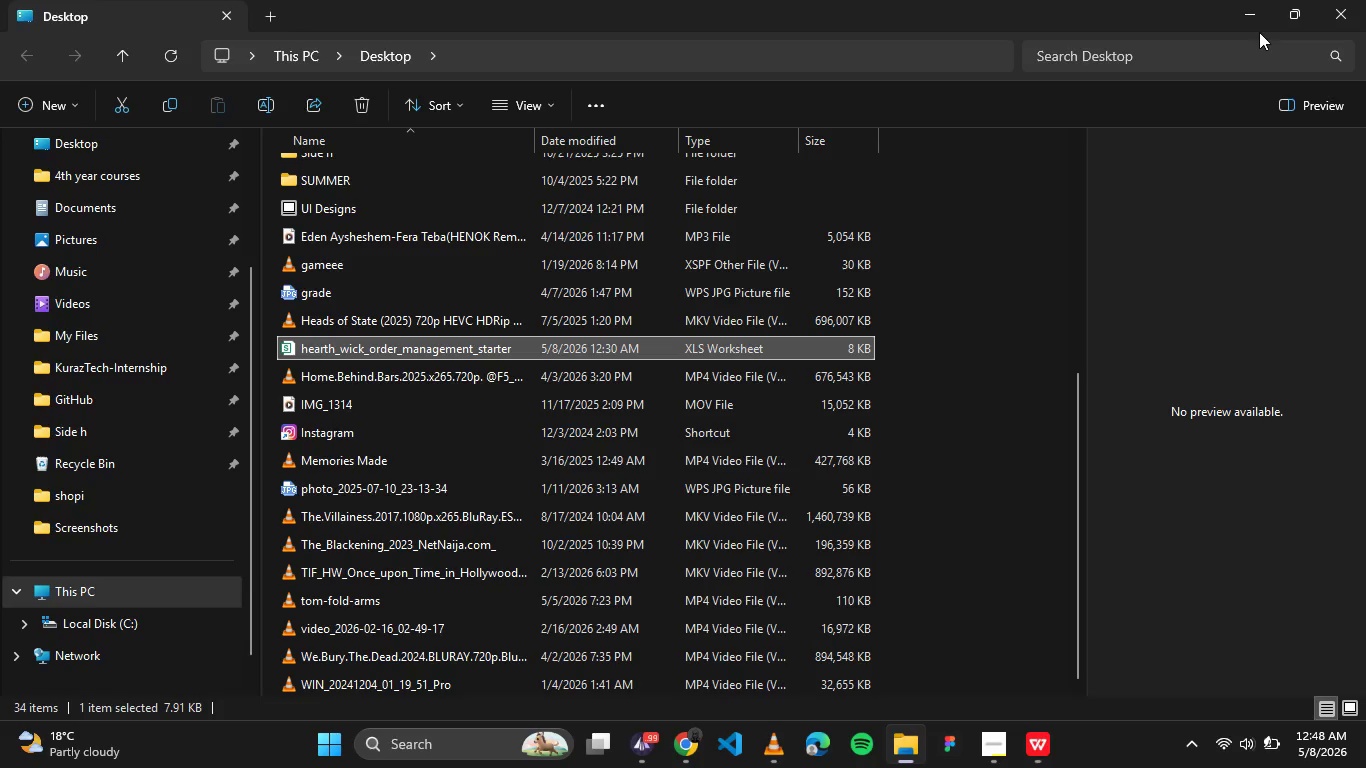 
left_click([1255, 13])
 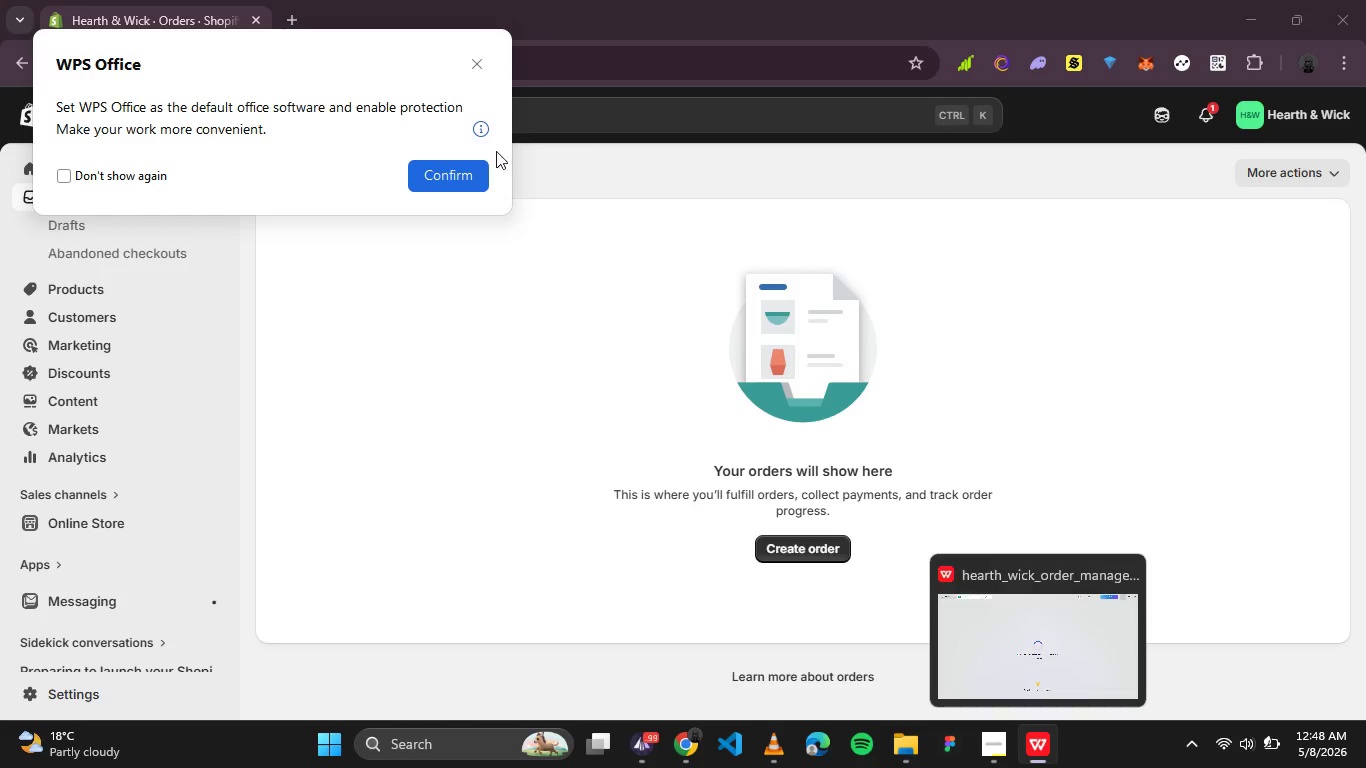 
left_click([476, 71])
 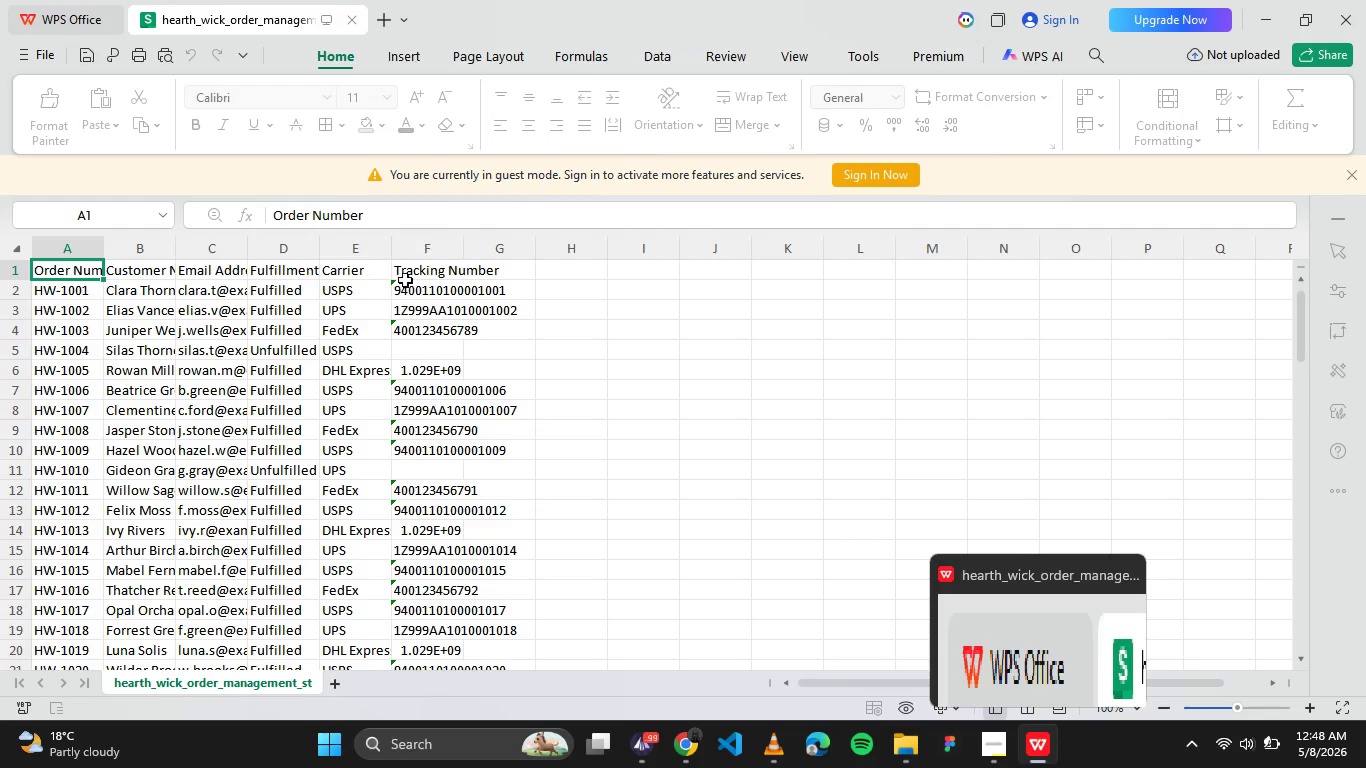 
scroll: coordinate [423, 358], scroll_direction: up, amount: 2.0
 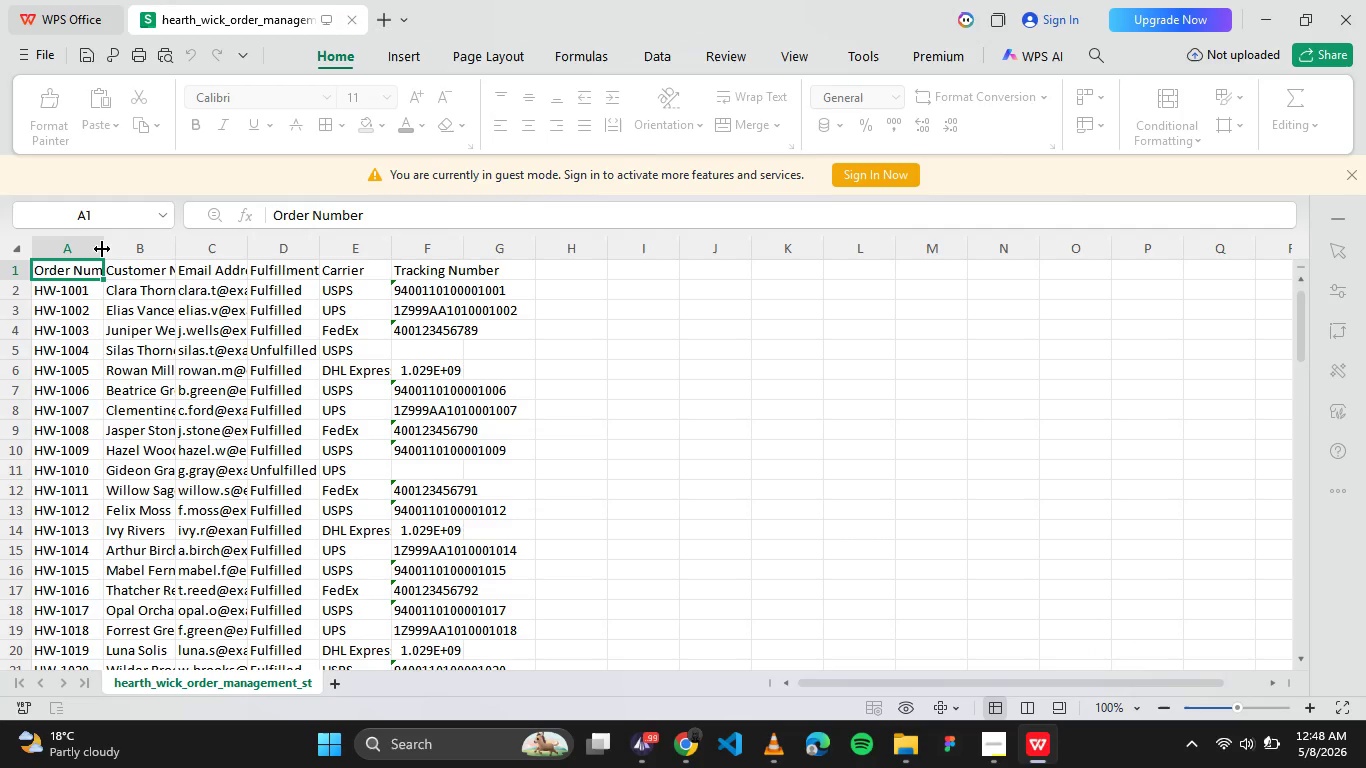 
left_click_drag(start_coordinate=[104, 252], to_coordinate=[326, 279])
 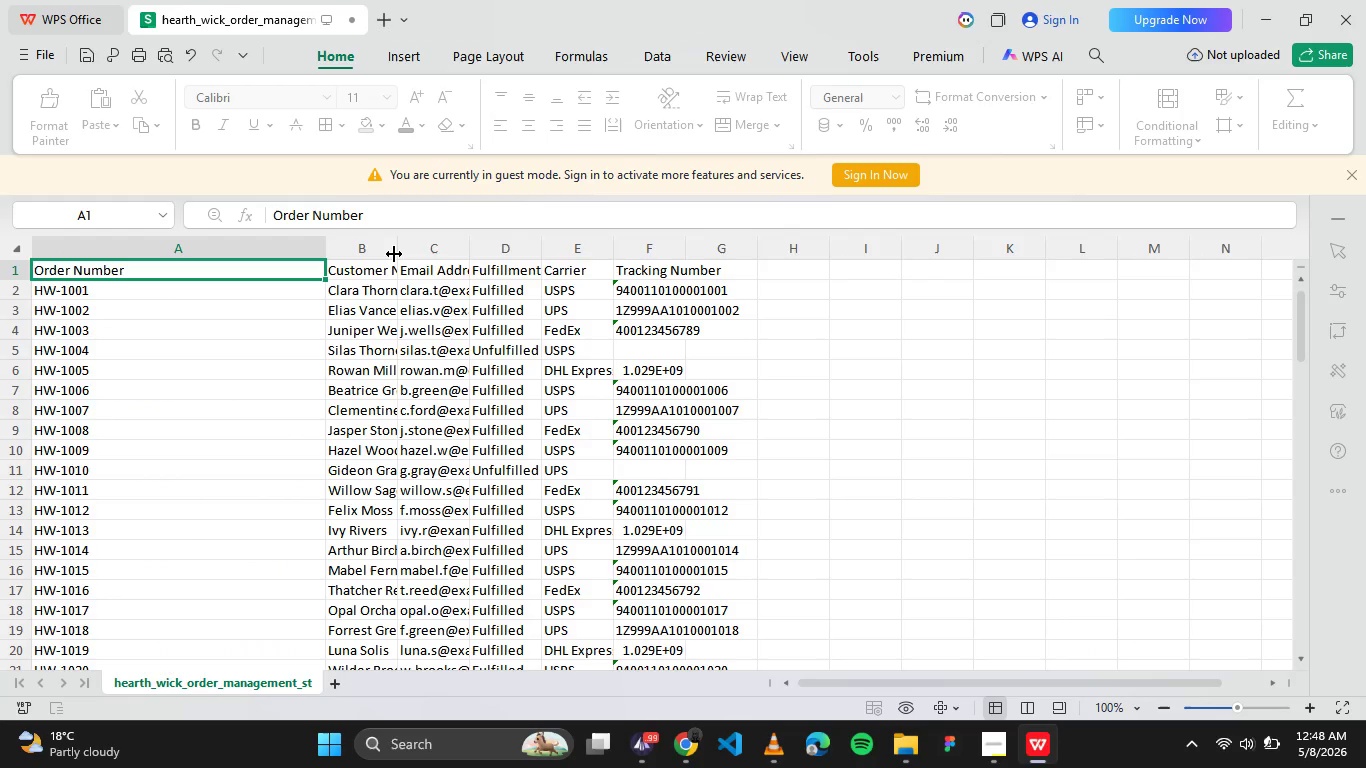 
left_click_drag(start_coordinate=[396, 255], to_coordinate=[654, 274])
 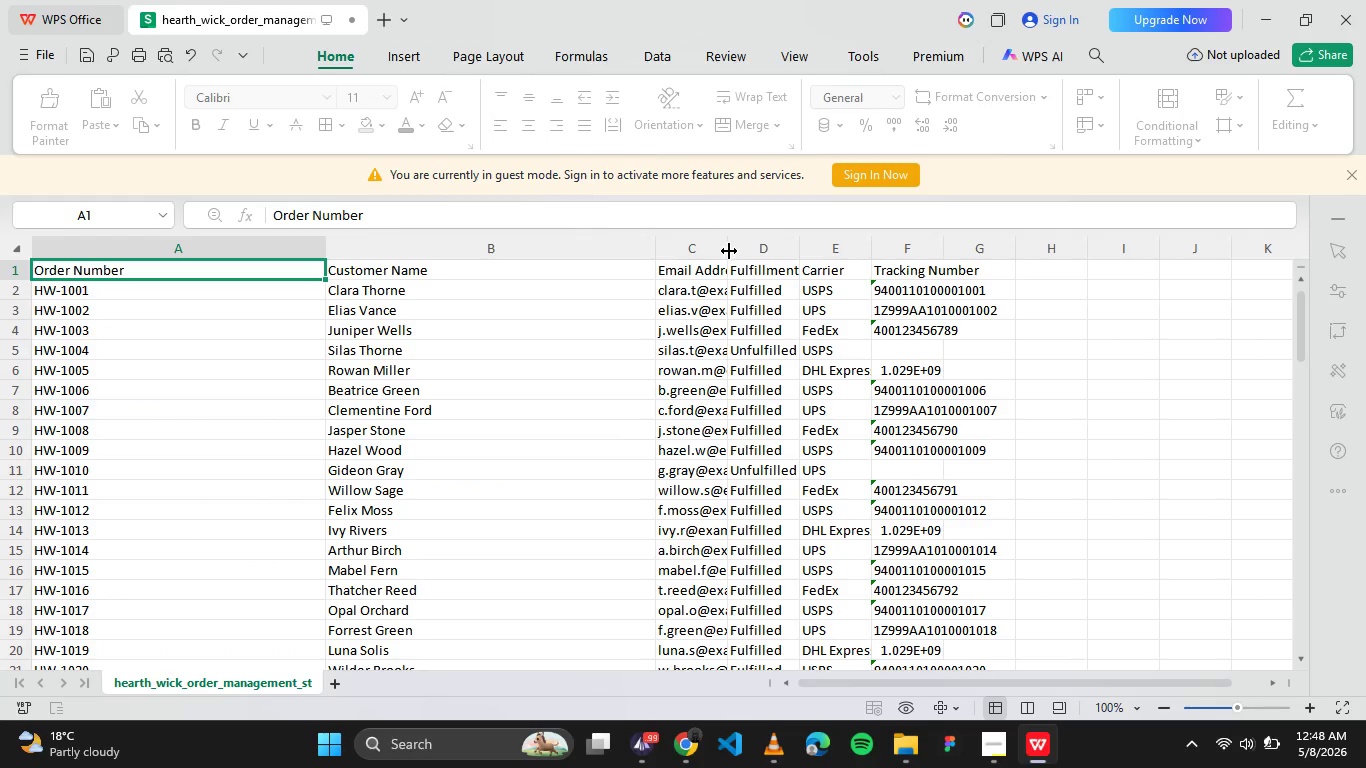 
left_click_drag(start_coordinate=[728, 251], to_coordinate=[878, 251])
 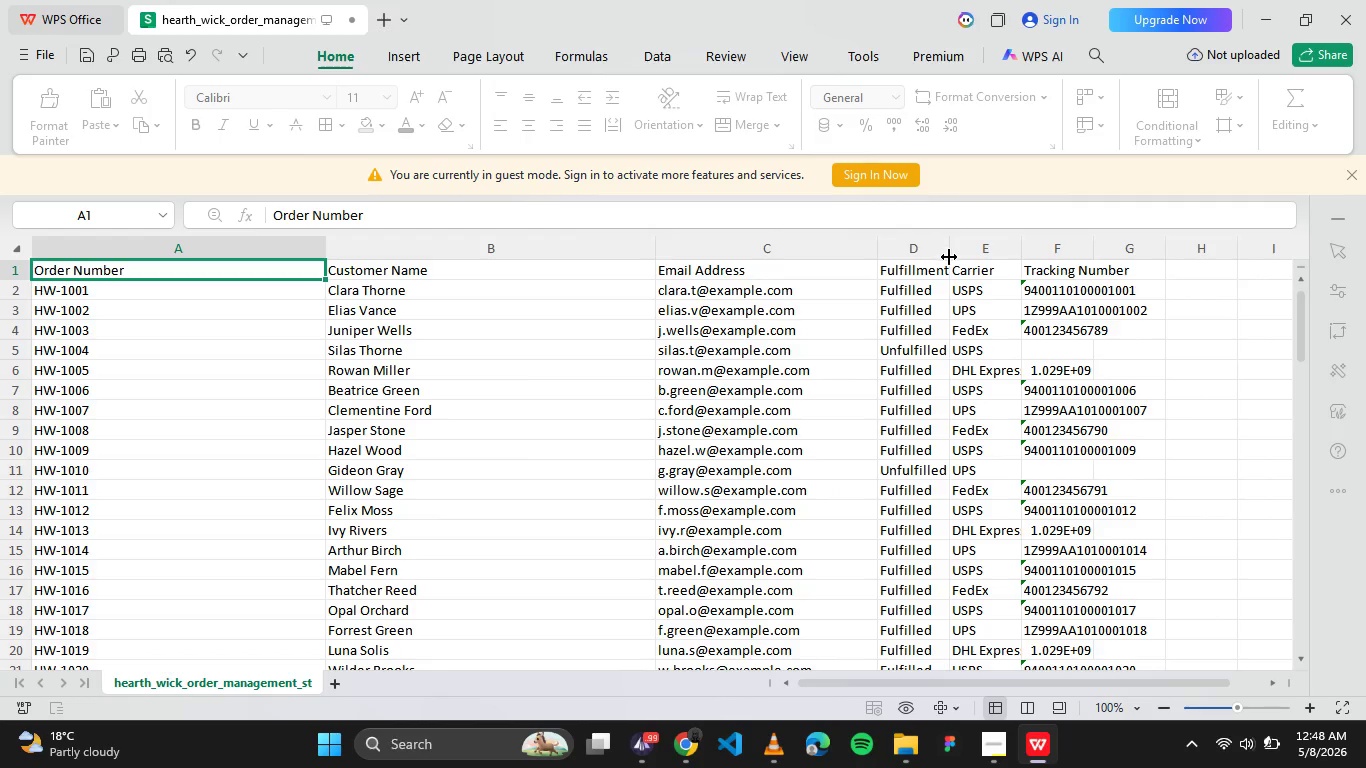 
left_click_drag(start_coordinate=[949, 258], to_coordinate=[996, 263])
 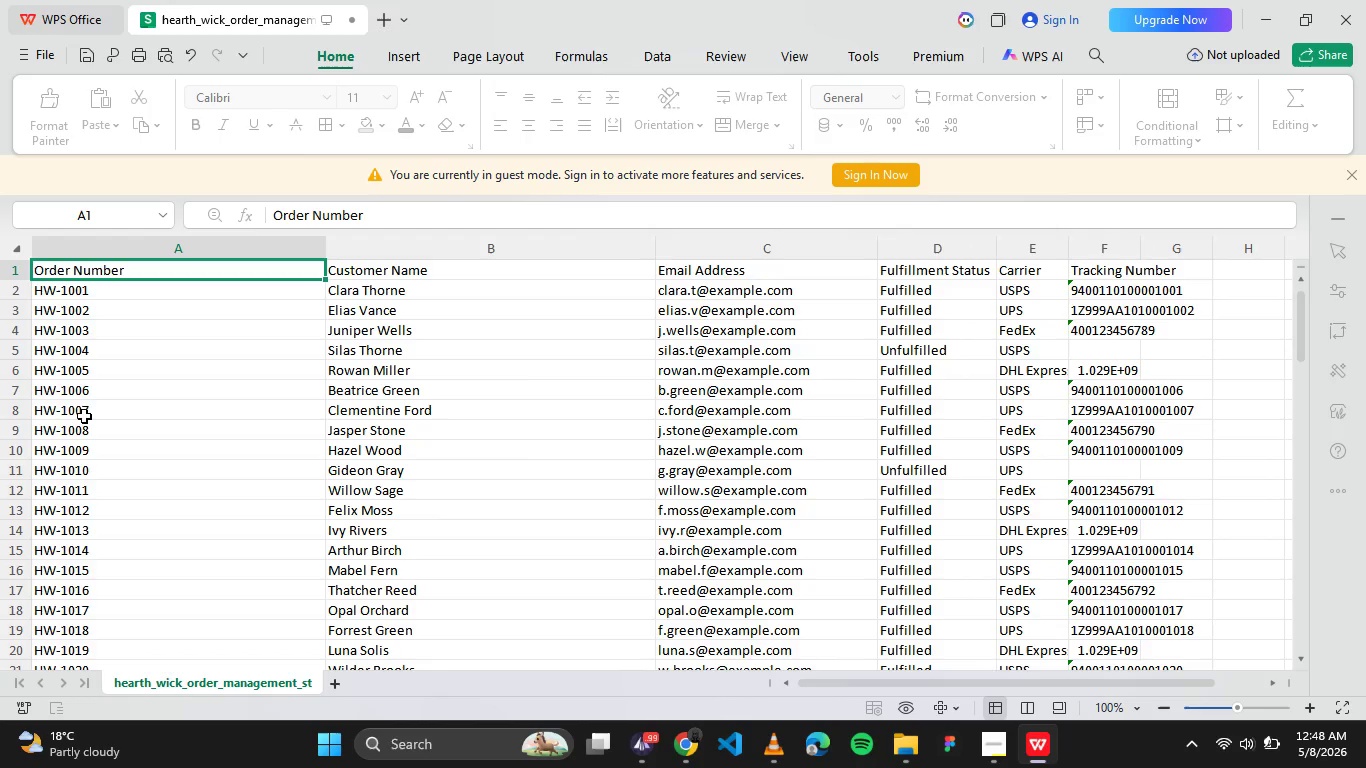 
wait(7.73)
 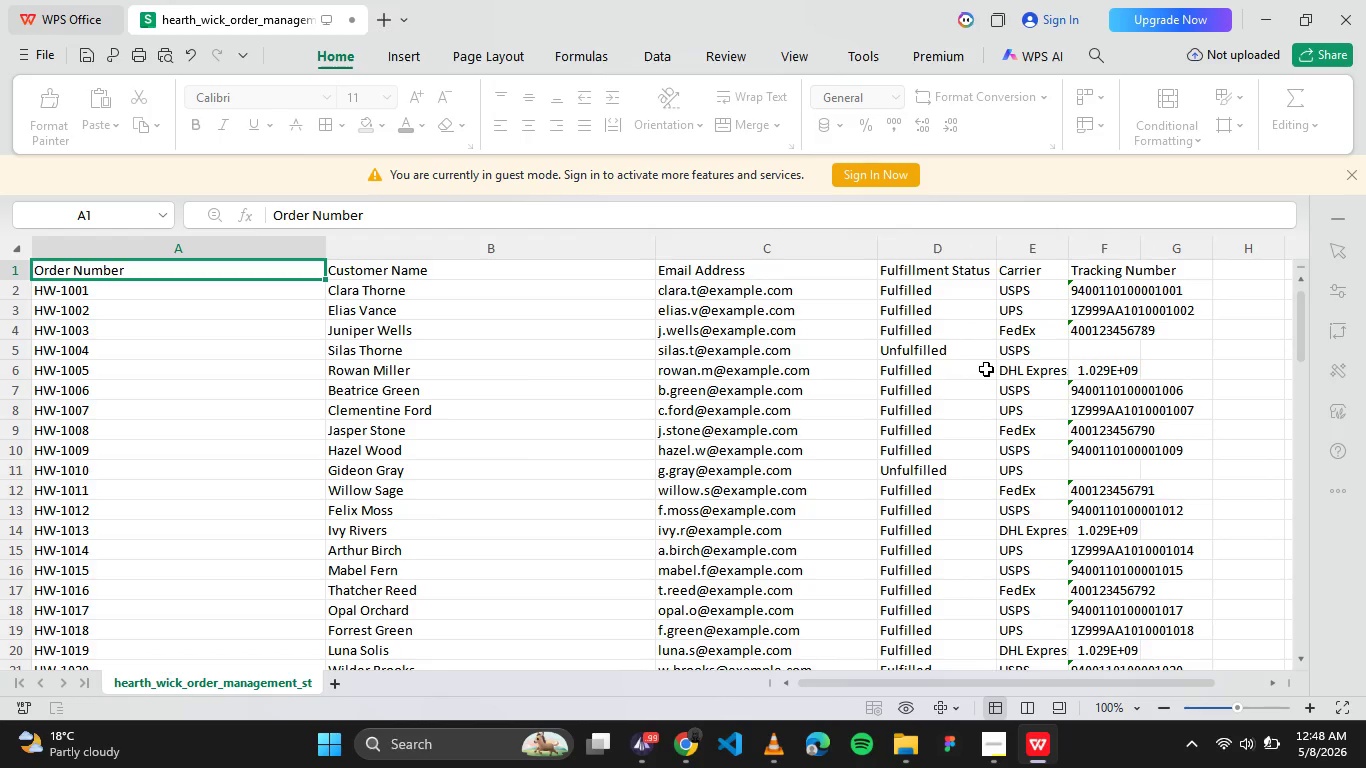 
double_click([1136, 243])
 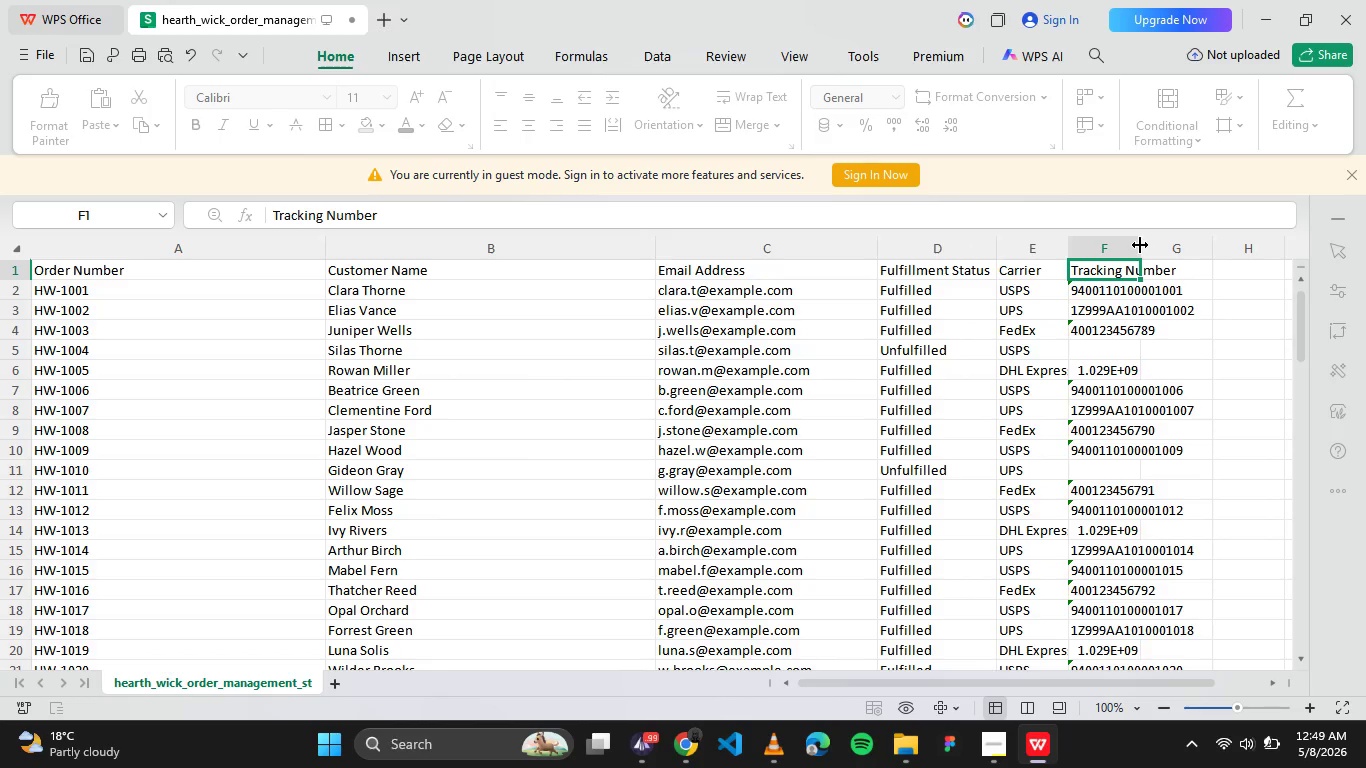 
left_click_drag(start_coordinate=[1139, 245], to_coordinate=[1248, 270])
 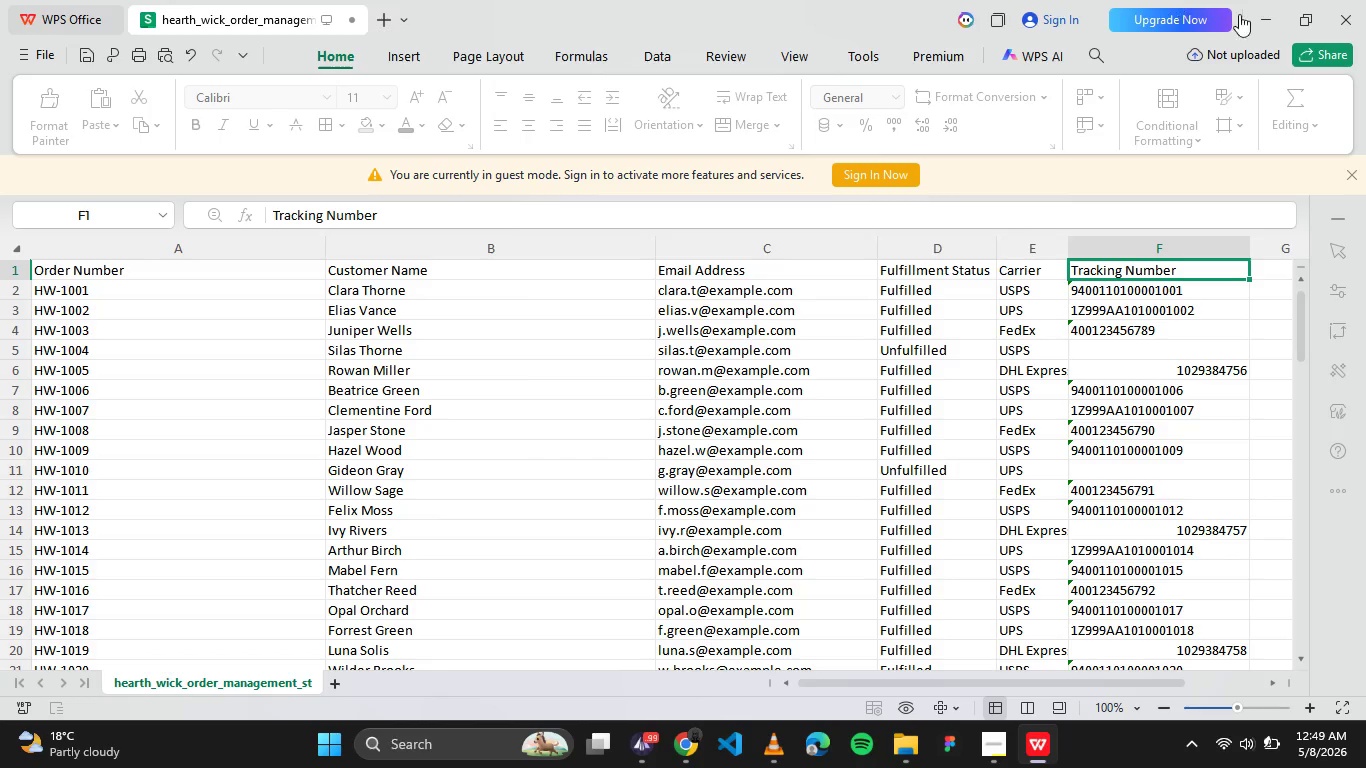 
left_click([694, 736])
 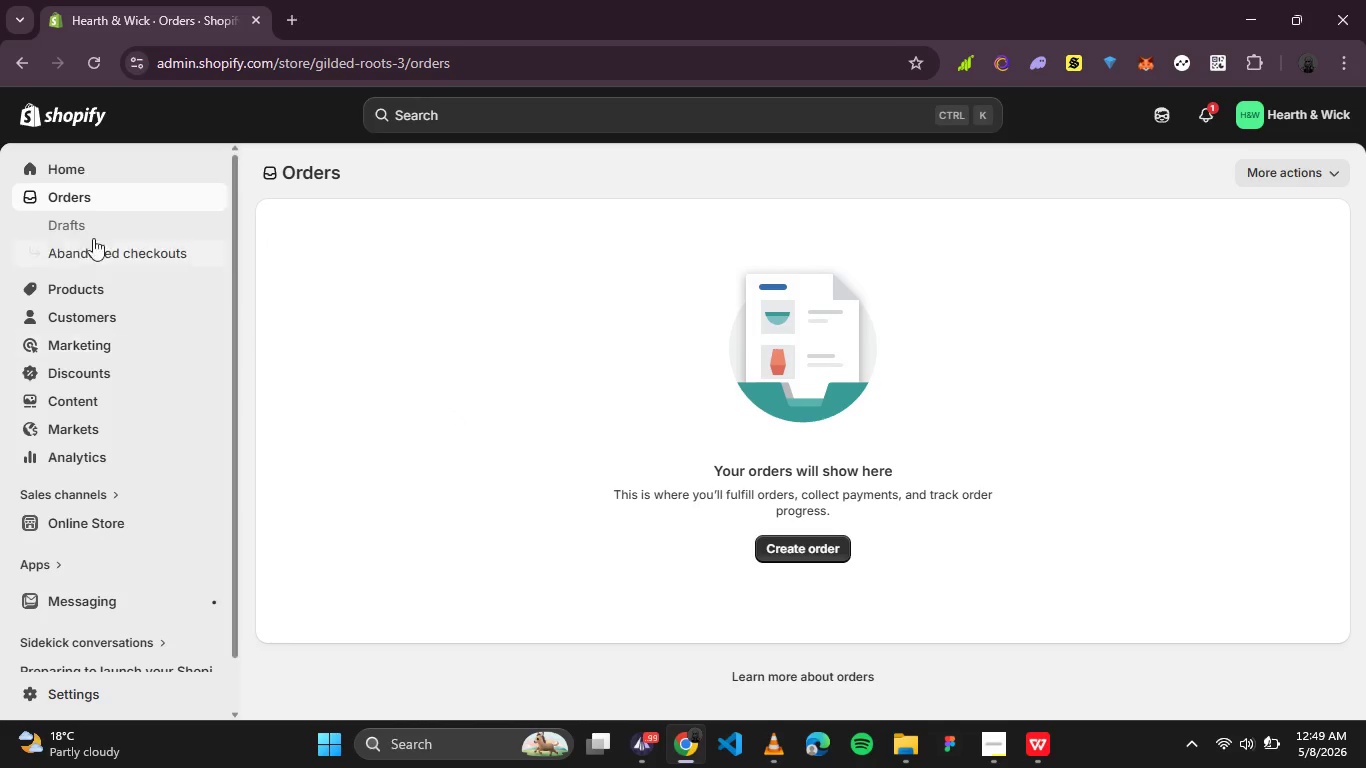 
left_click([88, 215])
 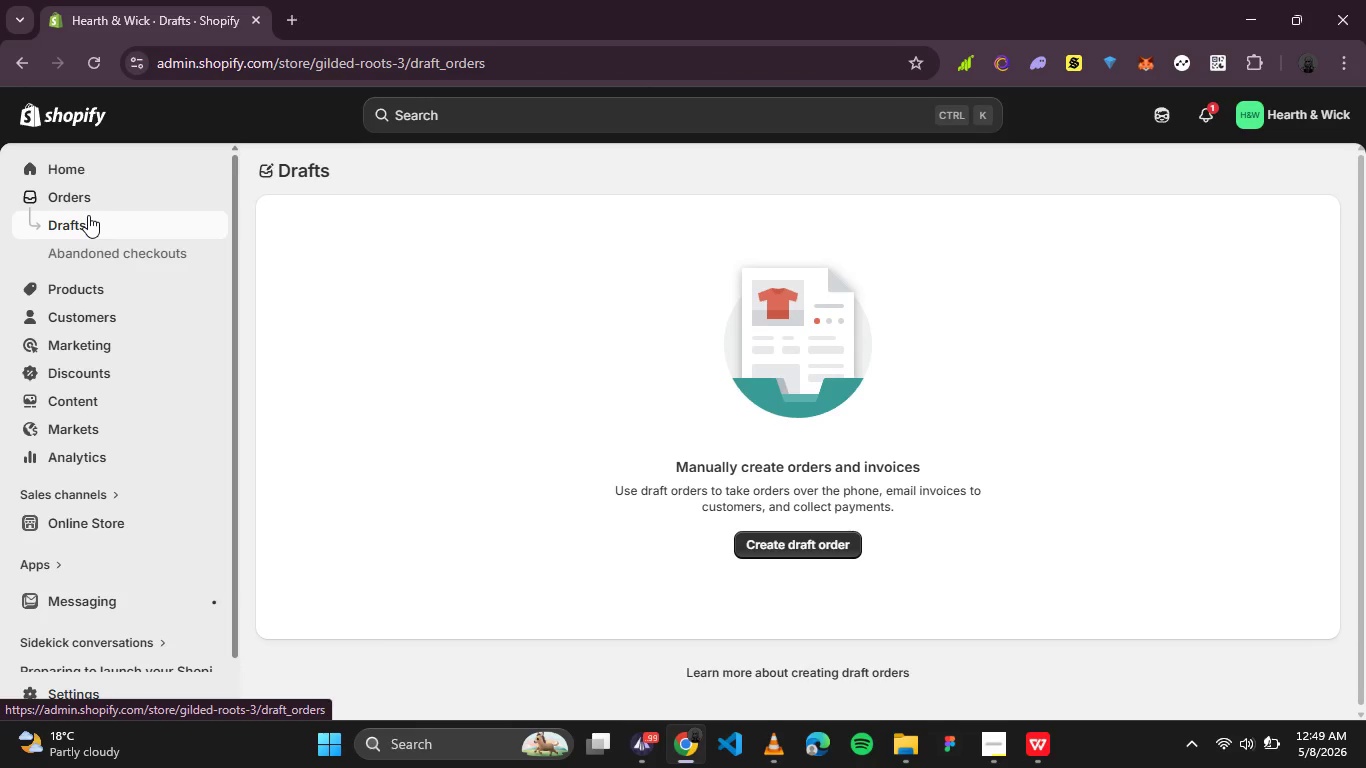 
wait(7.02)
 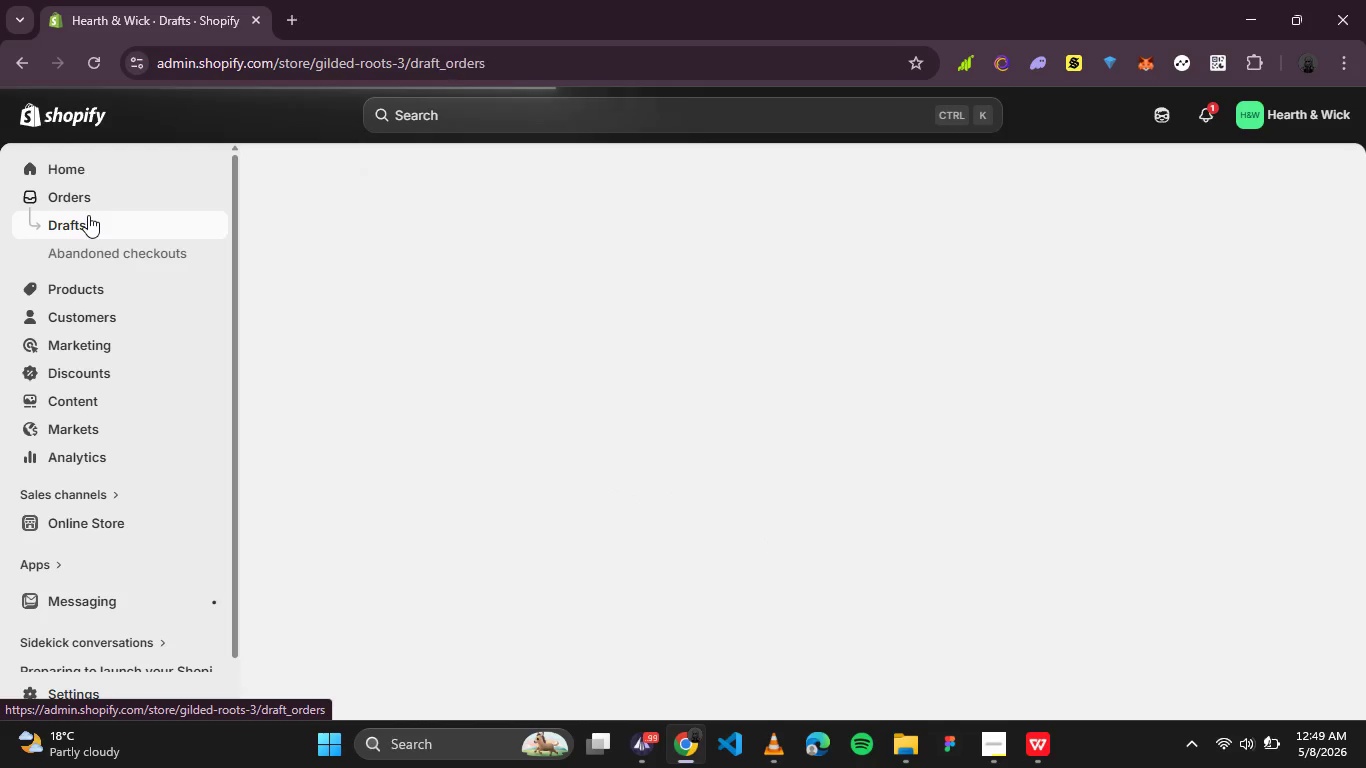 
left_click([784, 542])
 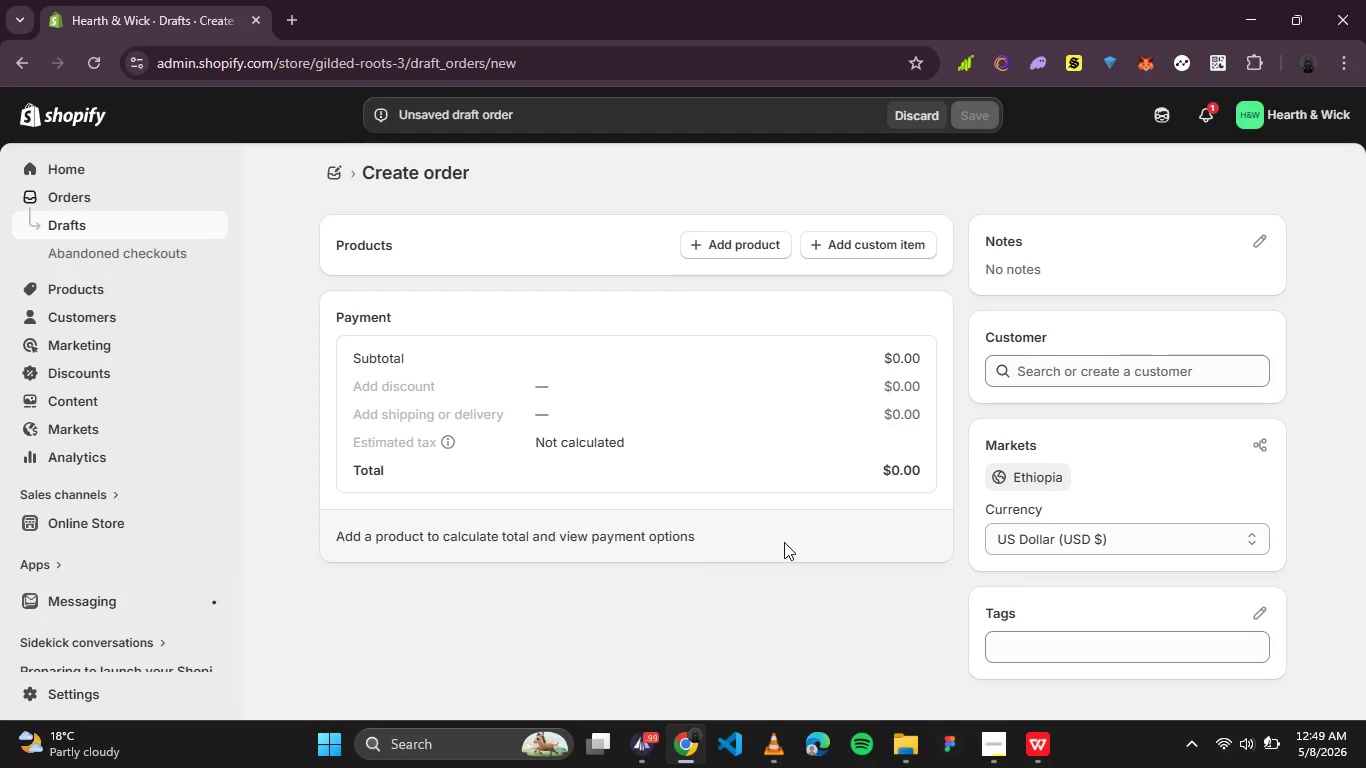 
wait(7.39)
 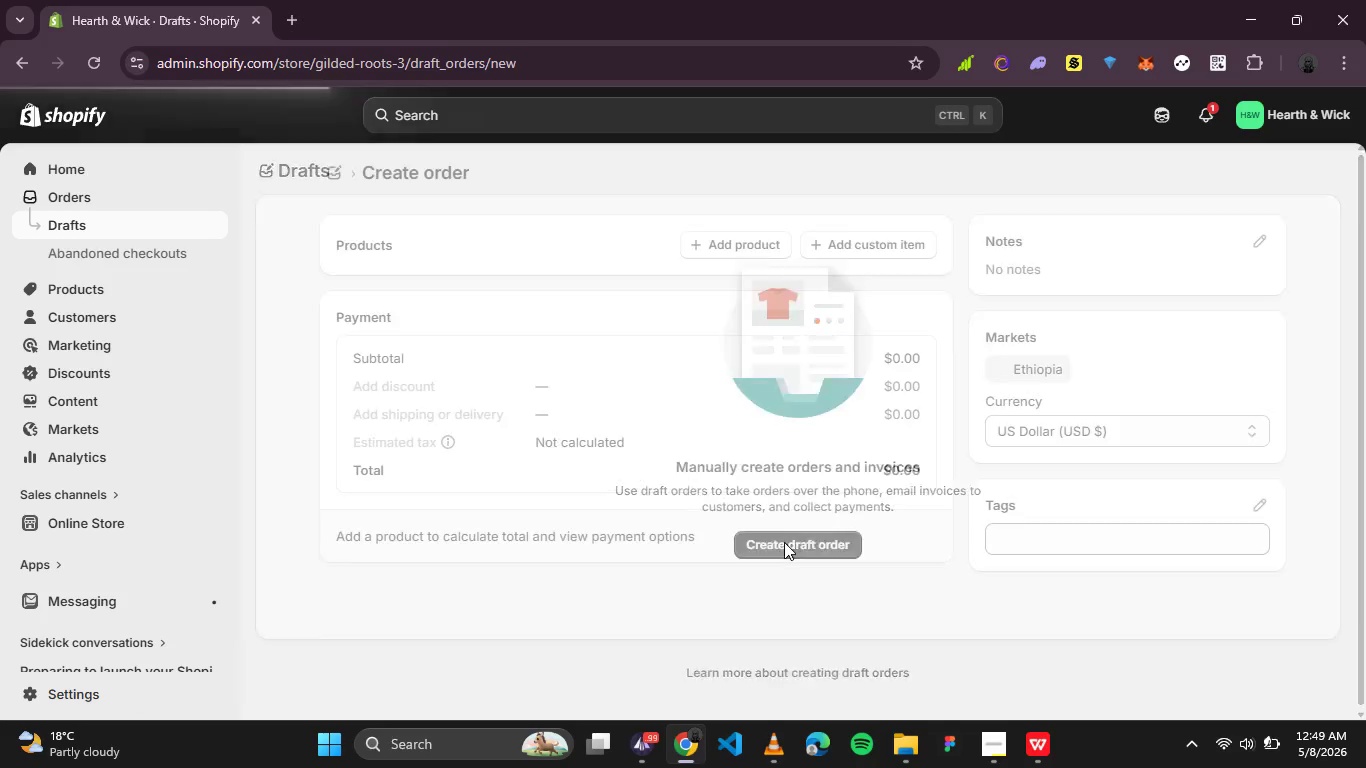 
left_click([1028, 483])
 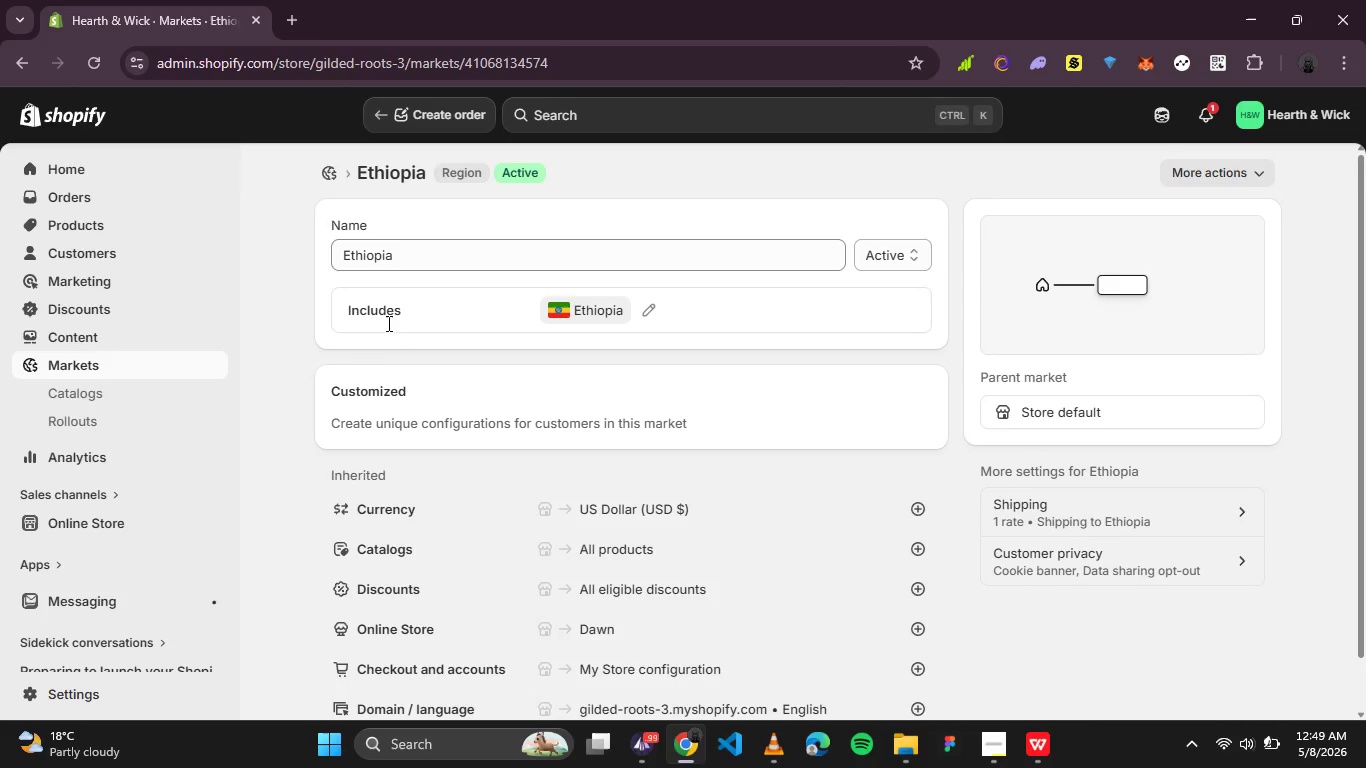 
wait(7.03)
 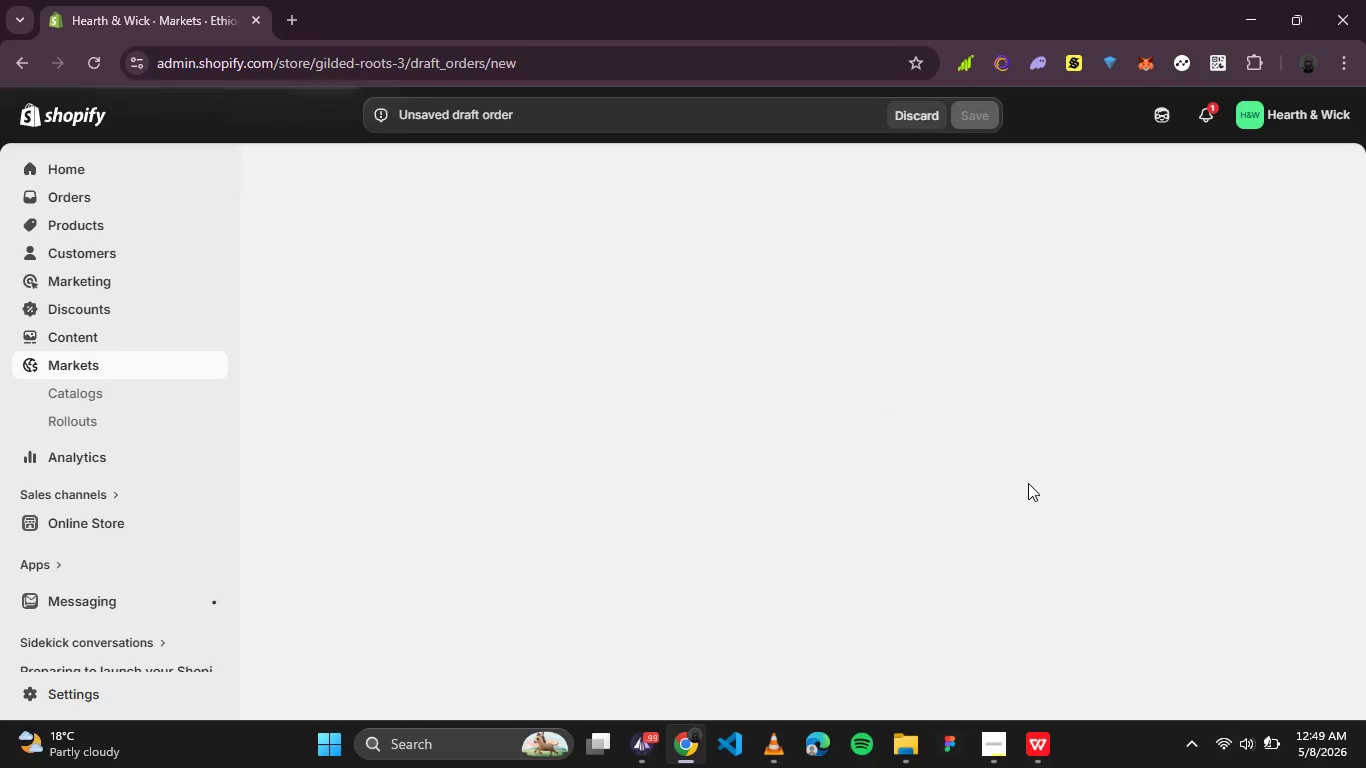 
left_click([332, 179])
 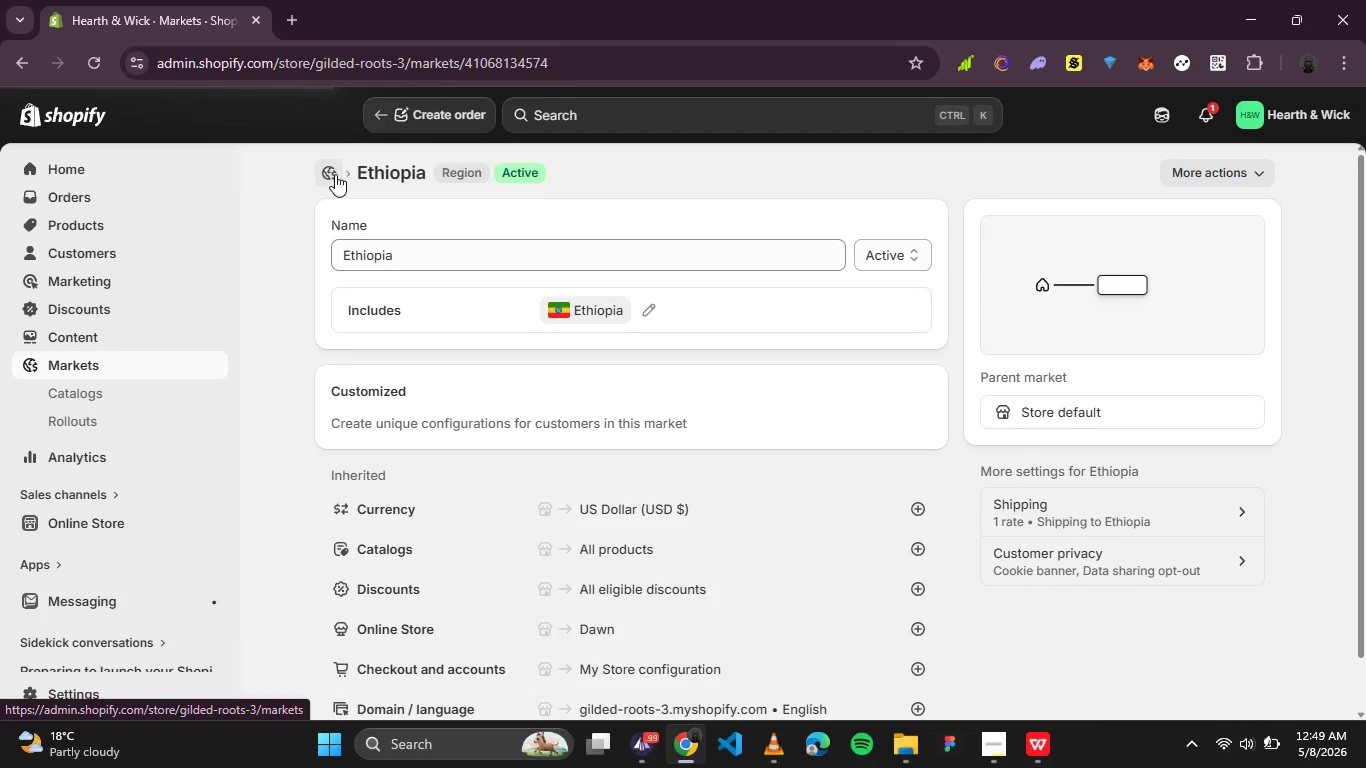 
mouse_move([417, 149])
 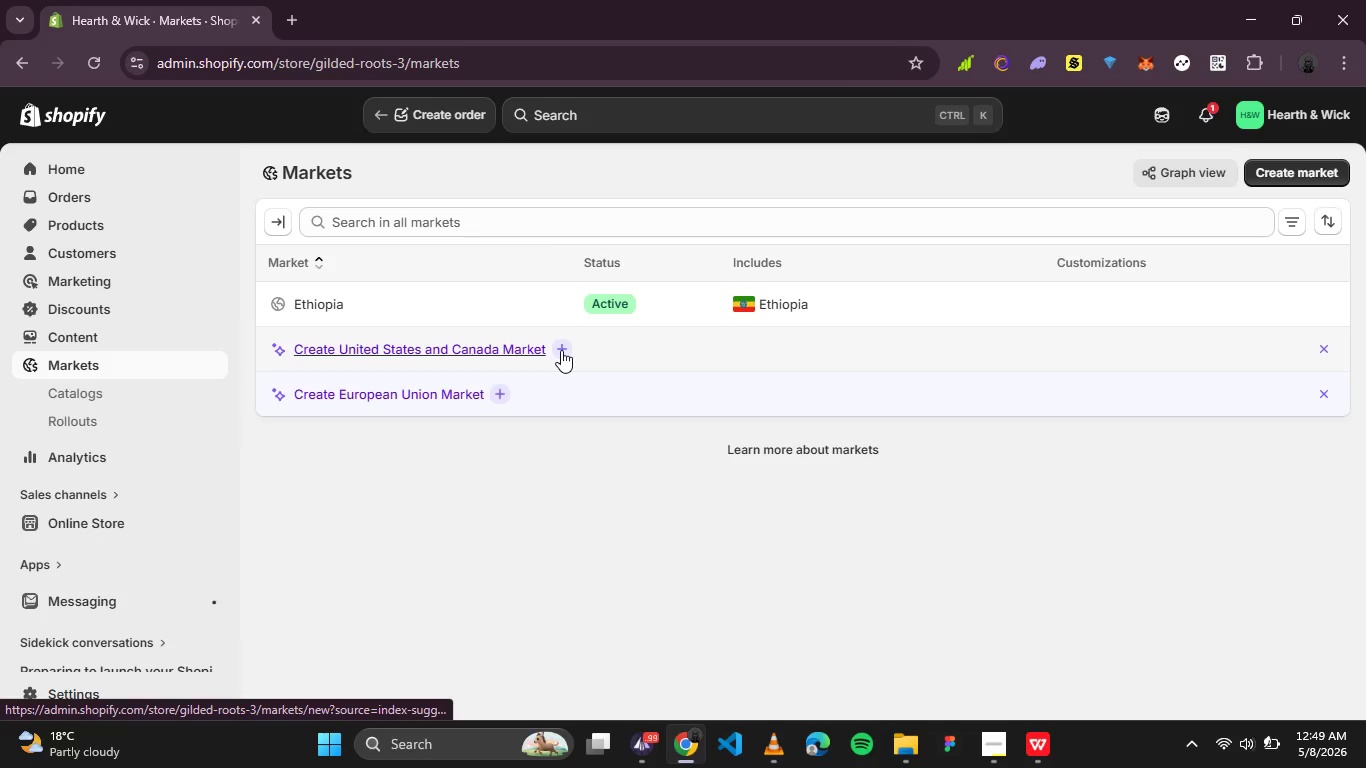 
left_click([561, 349])
 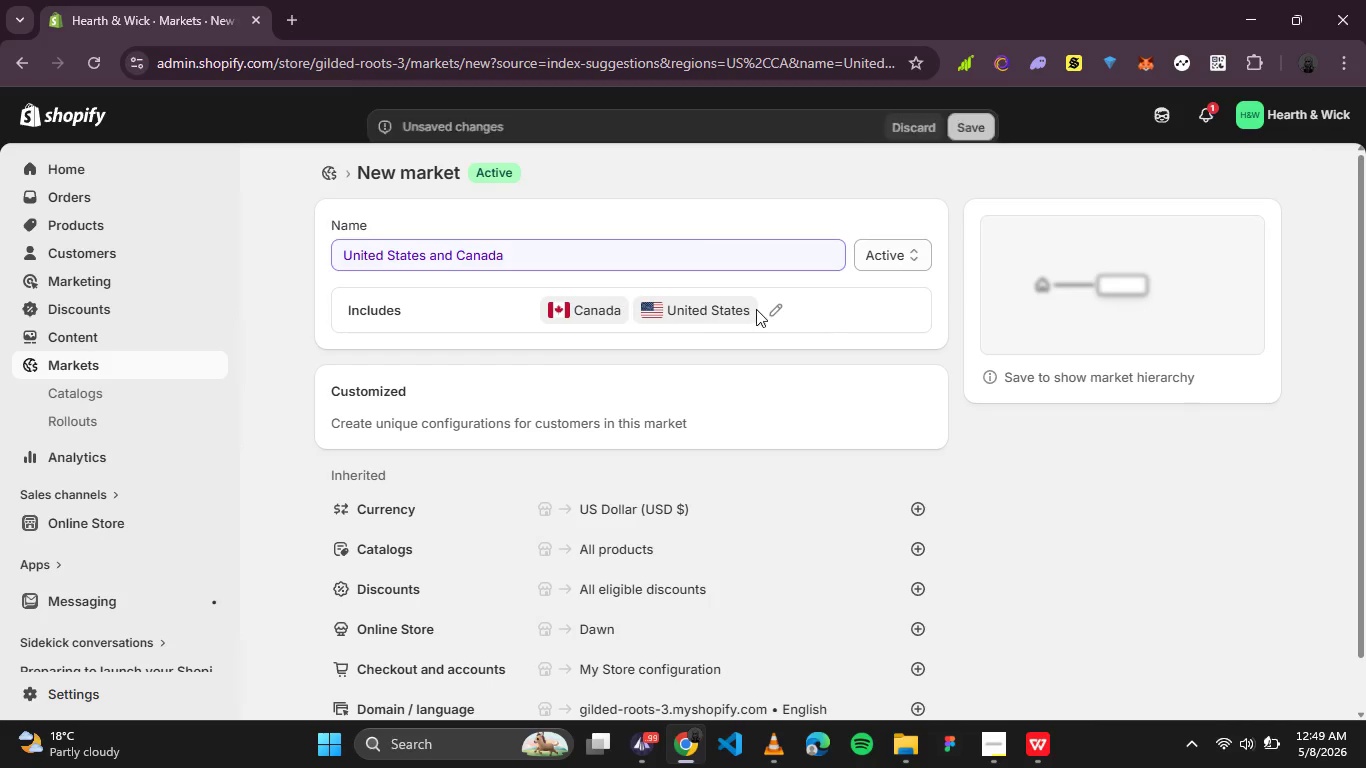 
left_click([979, 118])
 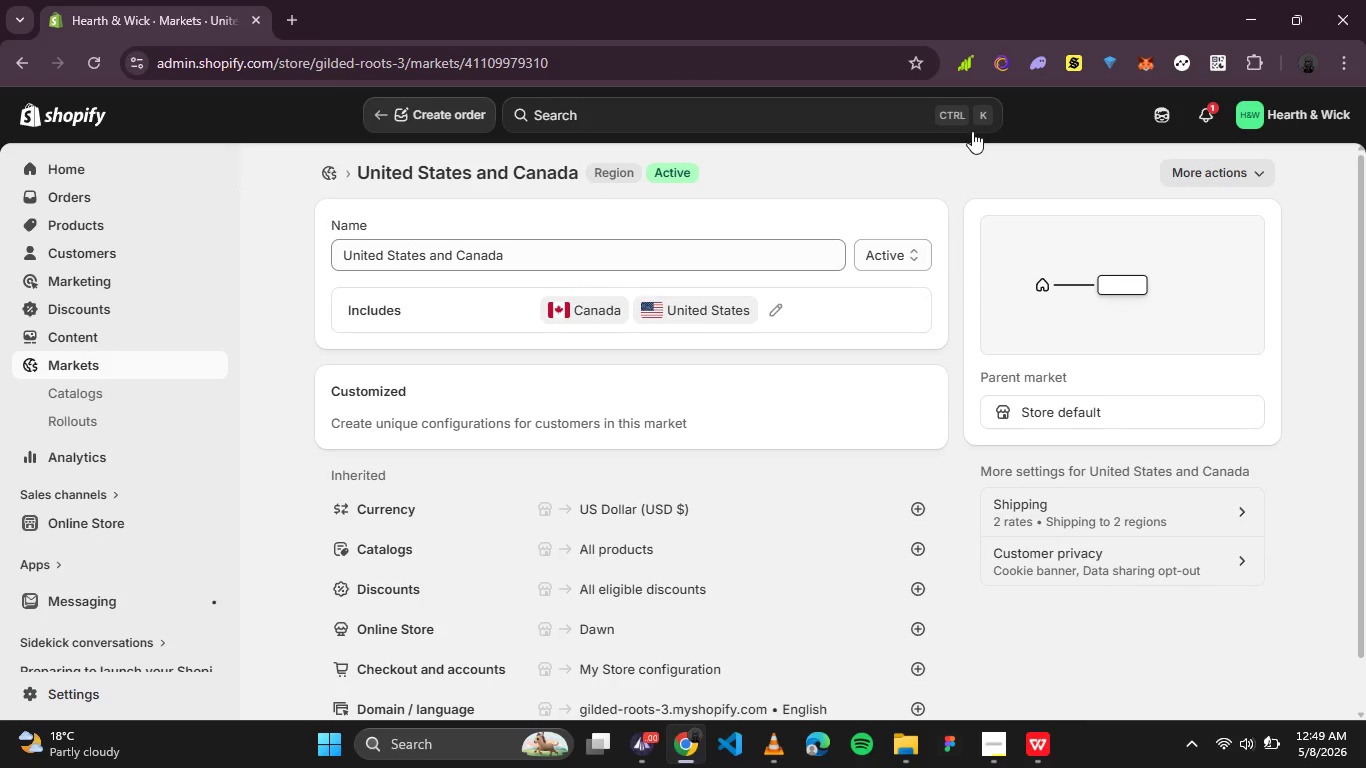 
wait(18.19)
 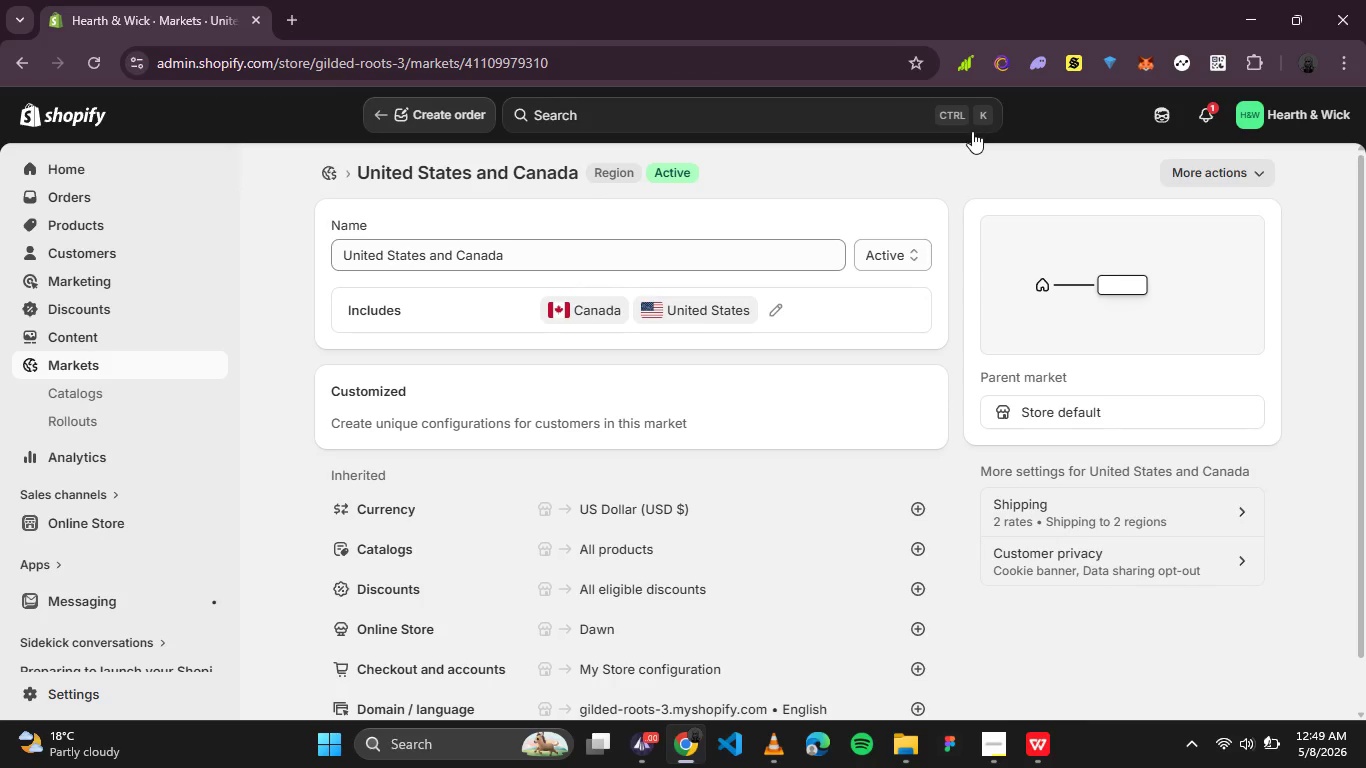 
left_click([332, 180])
 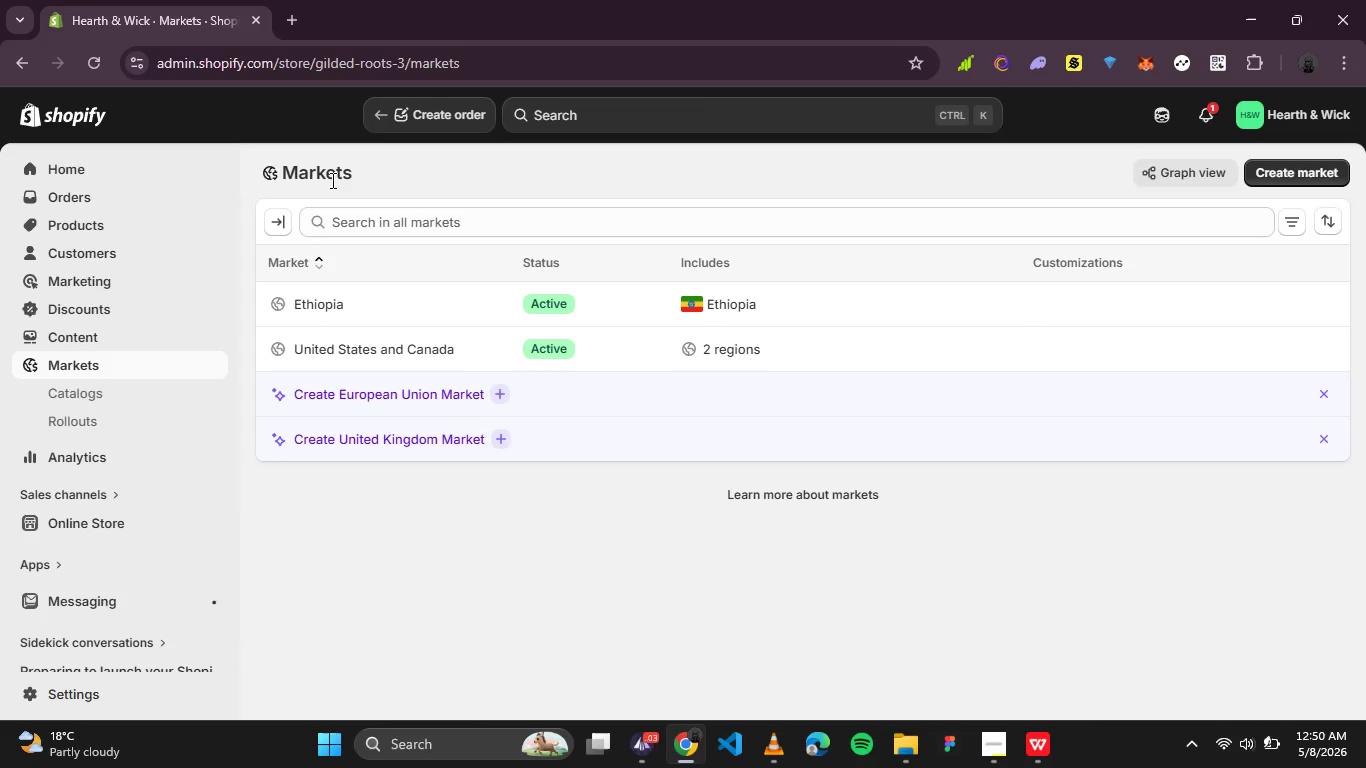 
wait(10.77)
 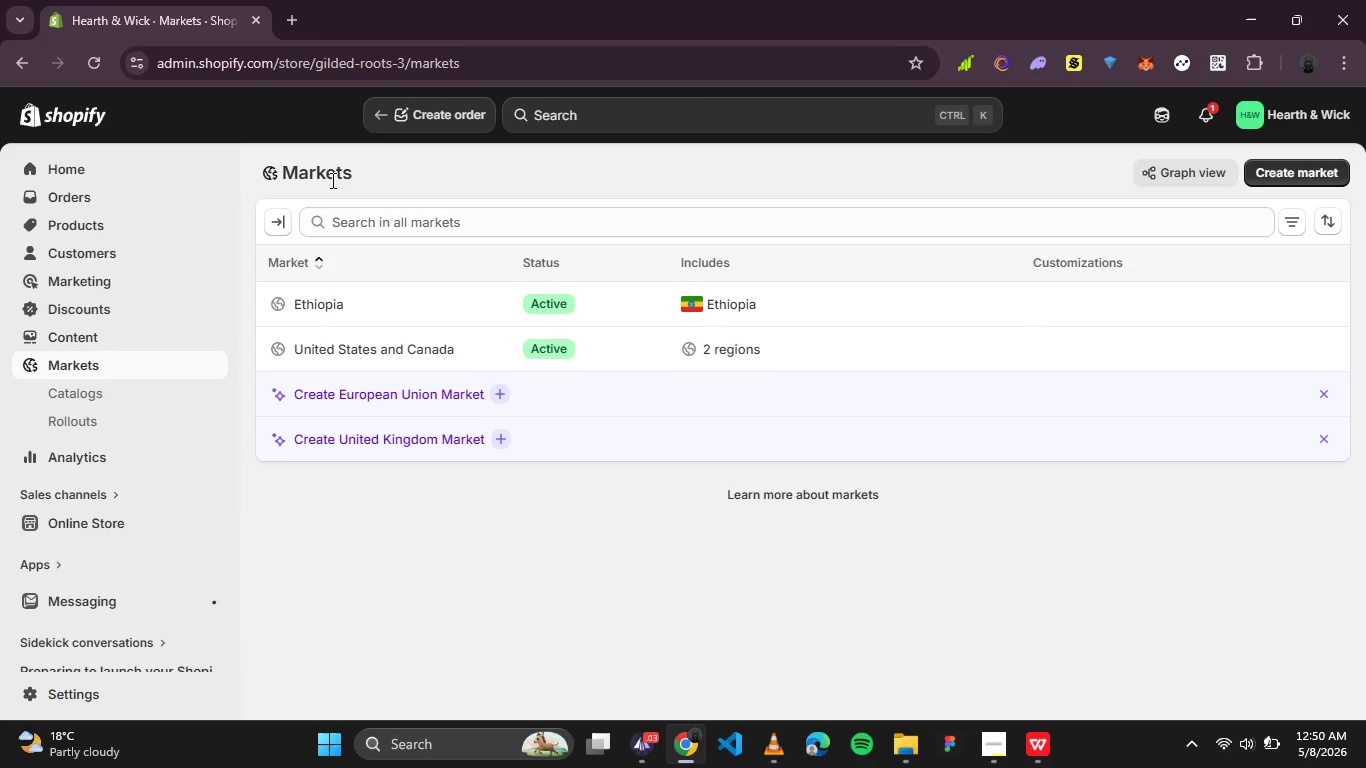 
left_click([495, 393])
 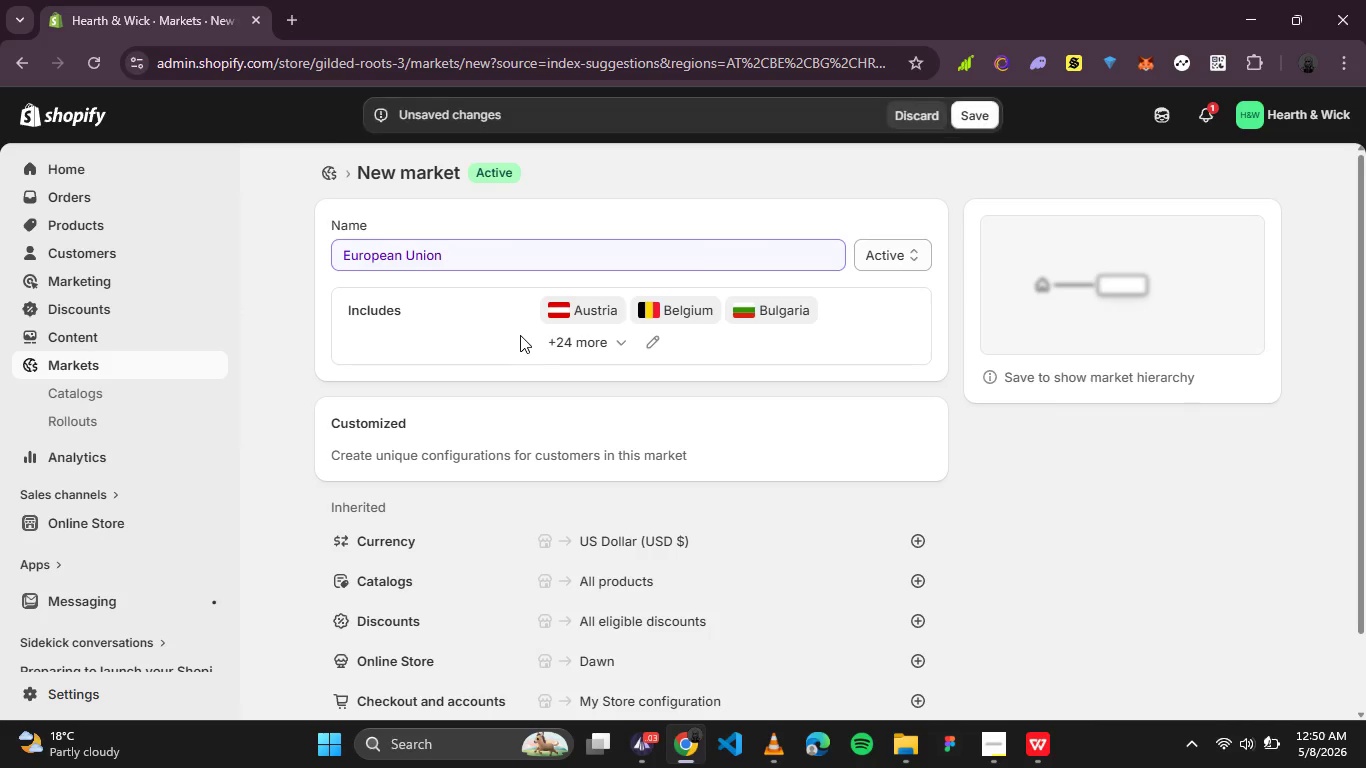 
left_click([992, 115])
 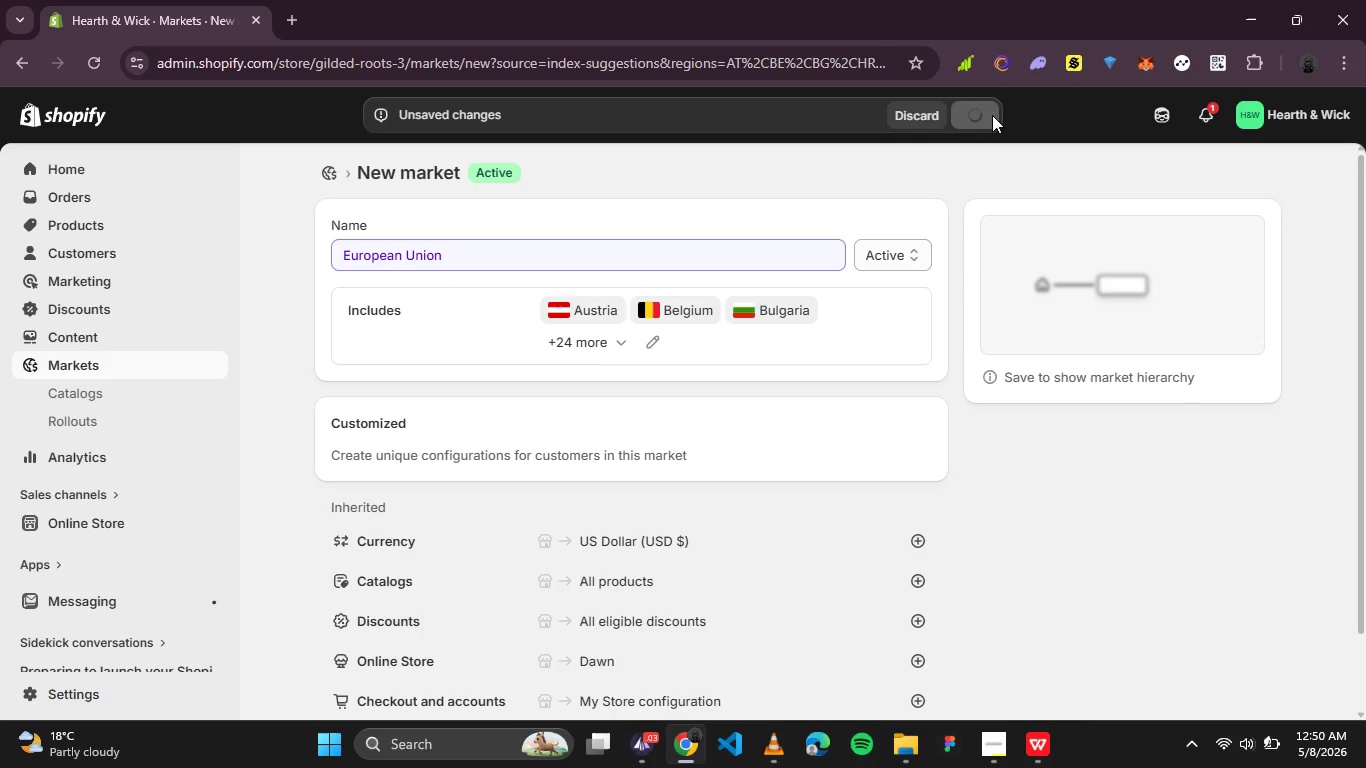 
wait(5.55)
 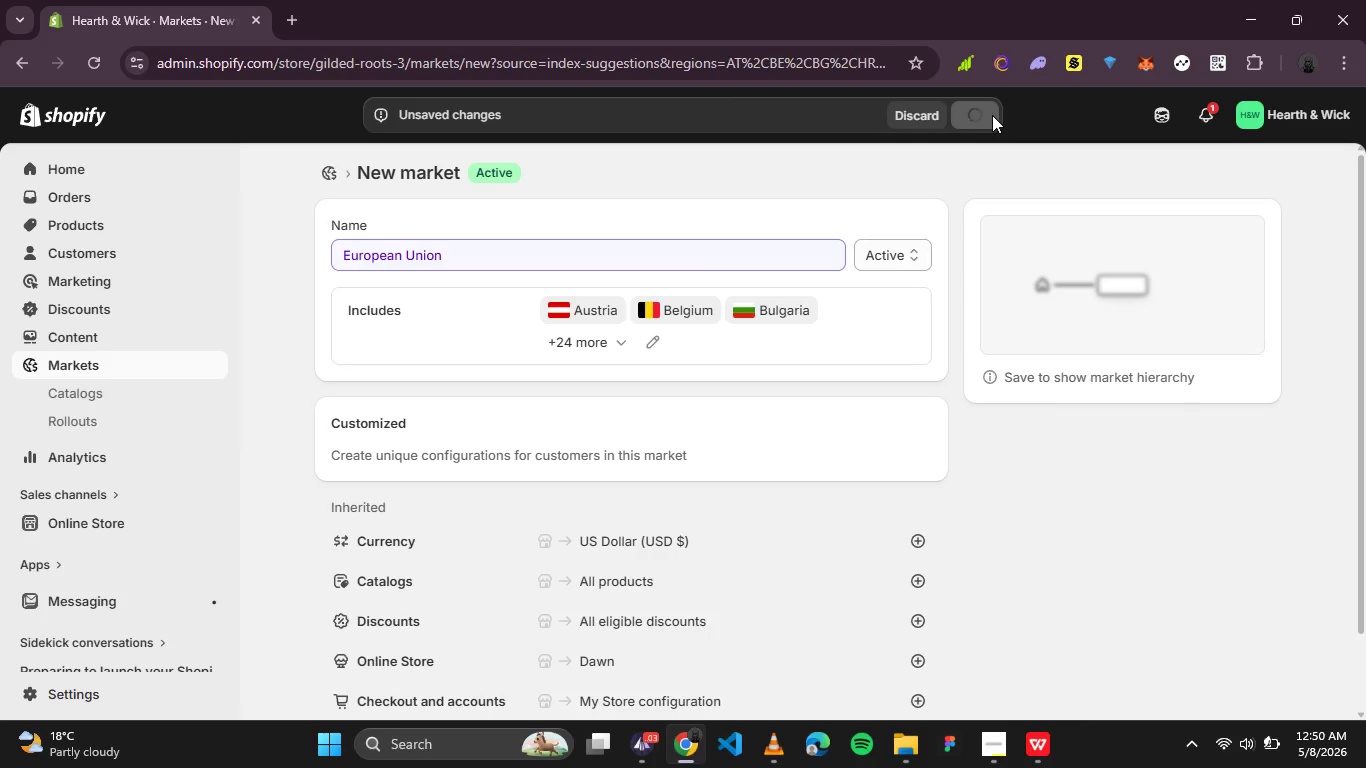 
mouse_move([959, 119])
 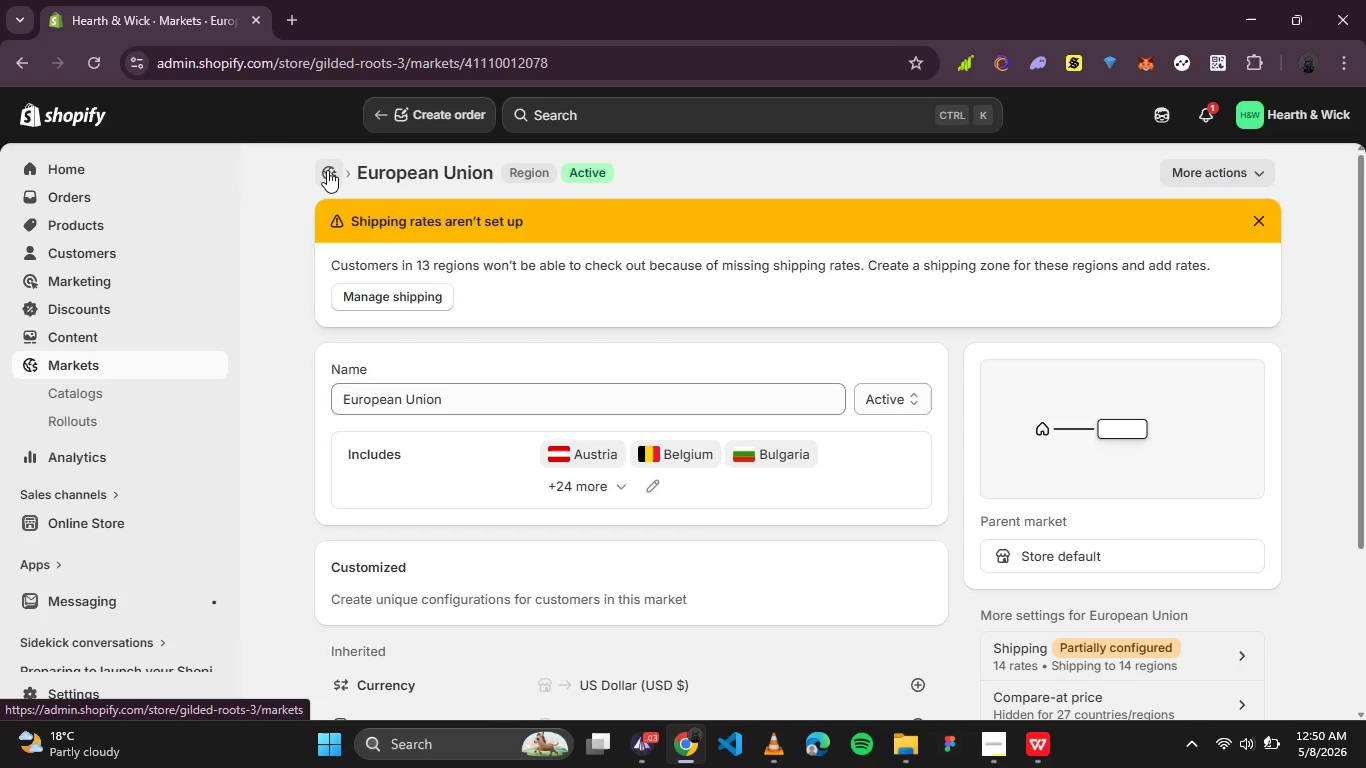 
left_click([327, 170])
 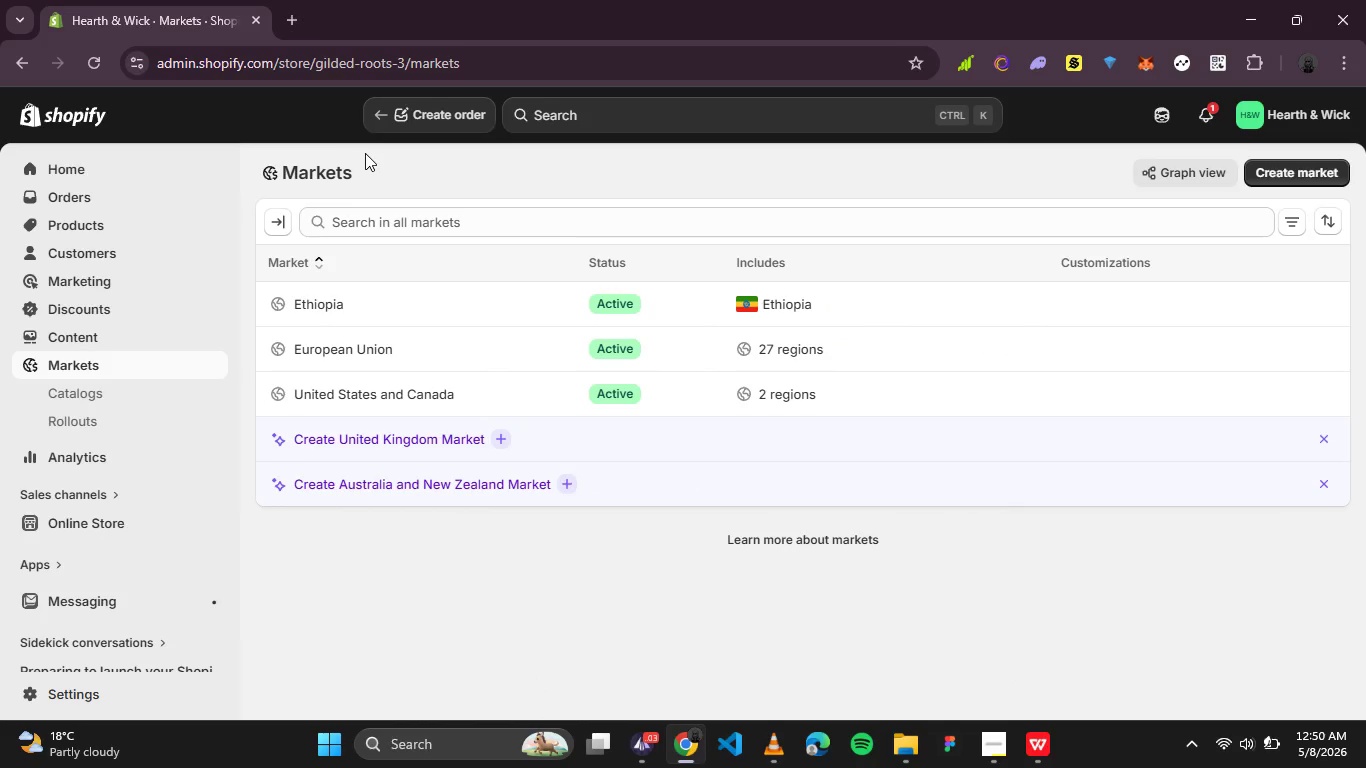 
wait(7.53)
 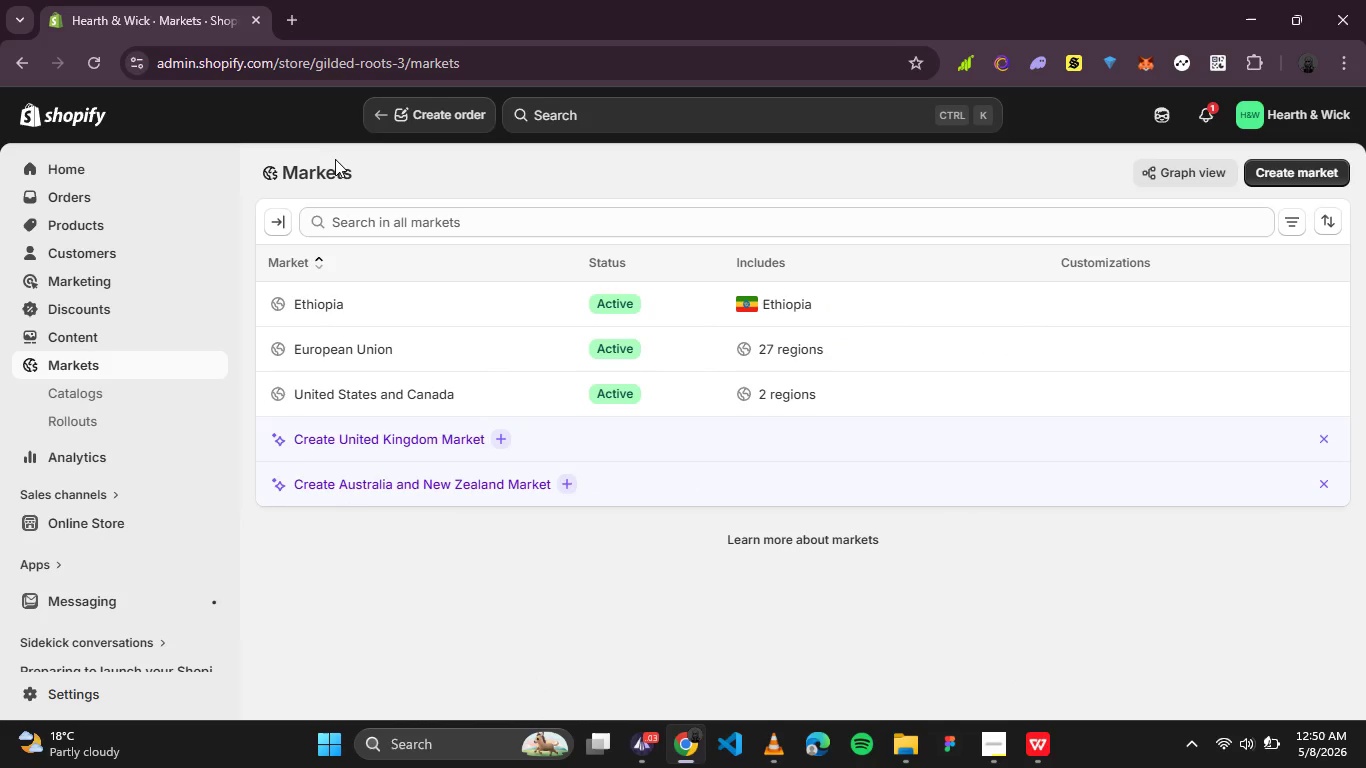 
left_click([506, 437])
 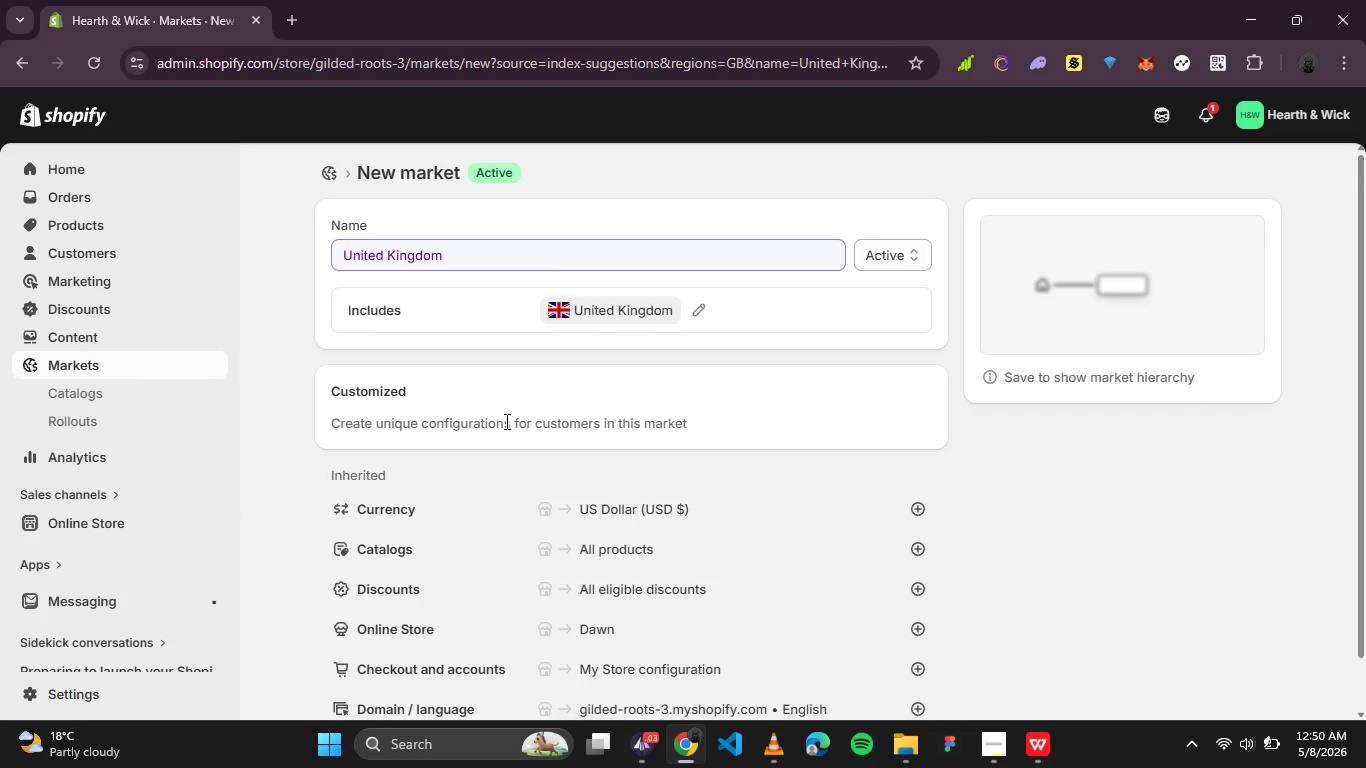 
left_click([979, 122])
 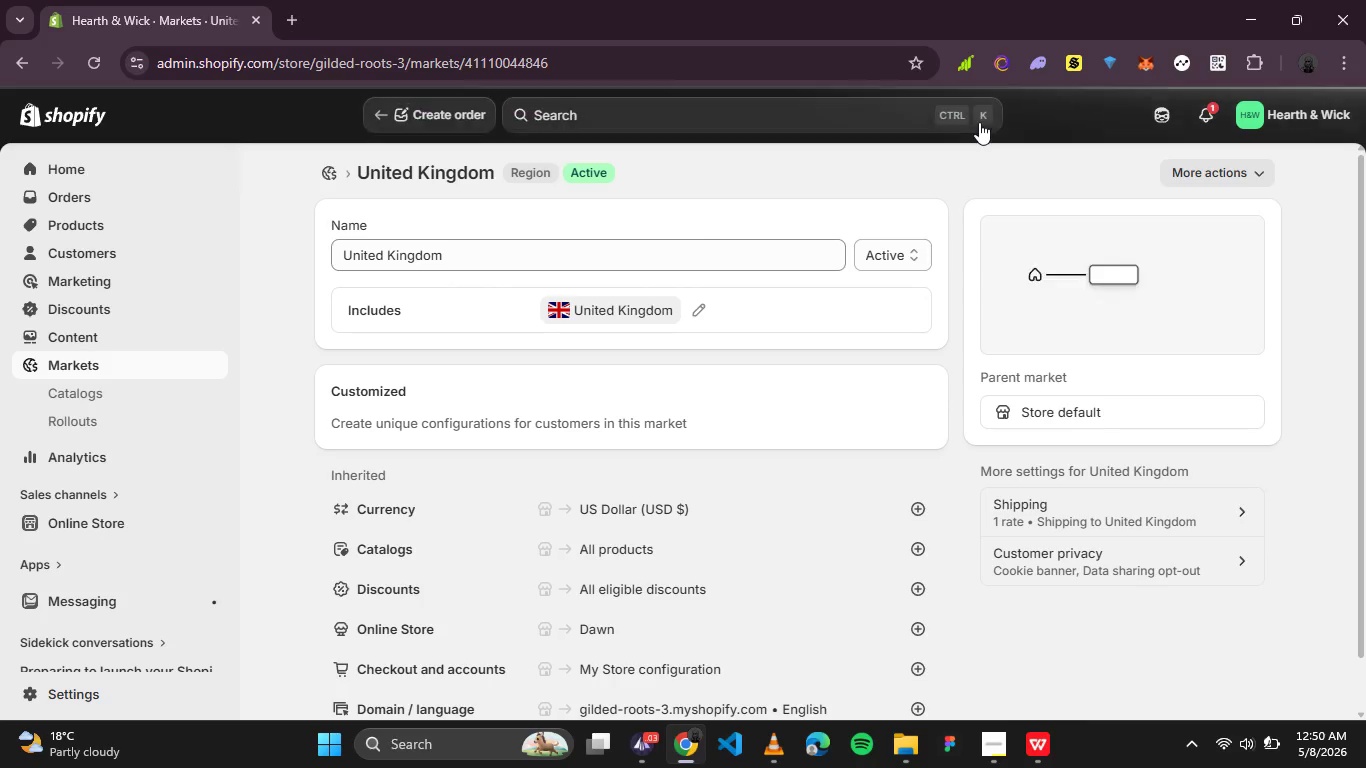 
wait(7.12)
 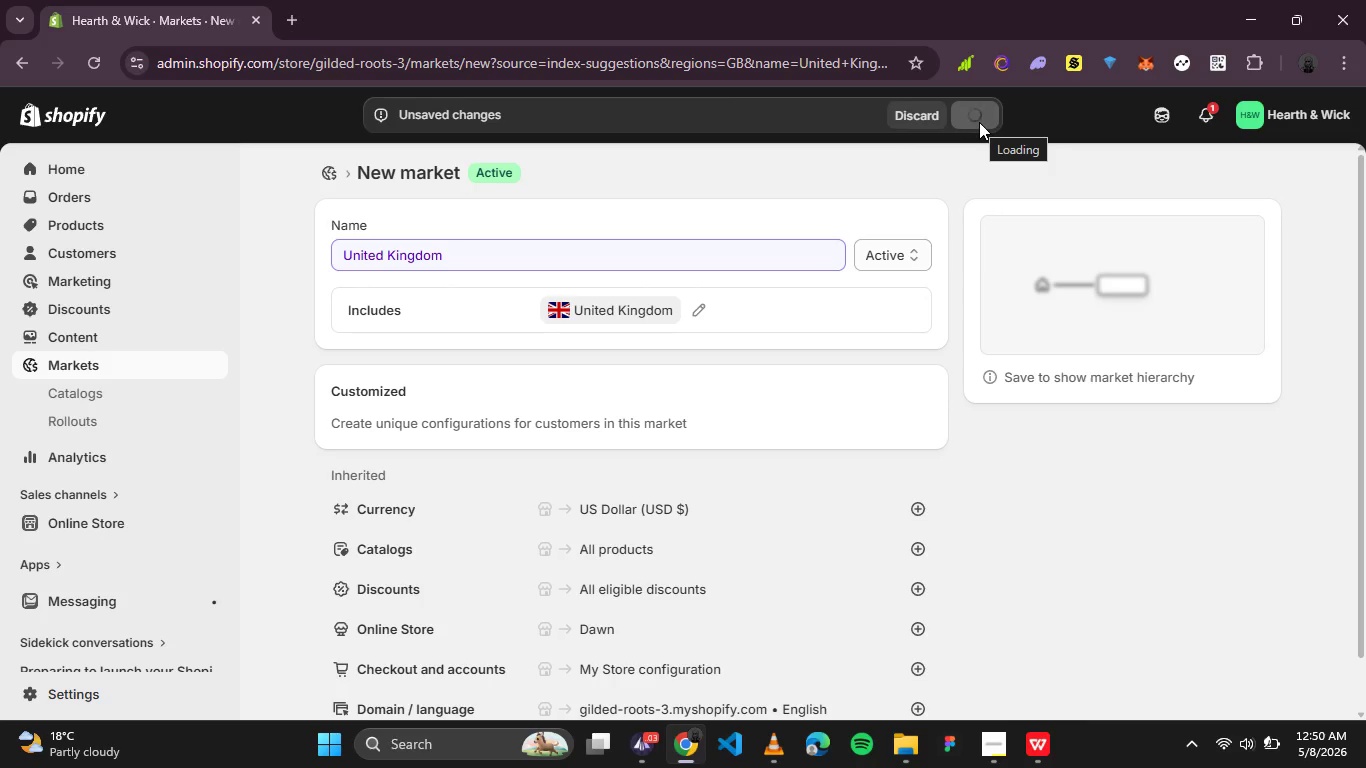 
left_click([316, 173])
 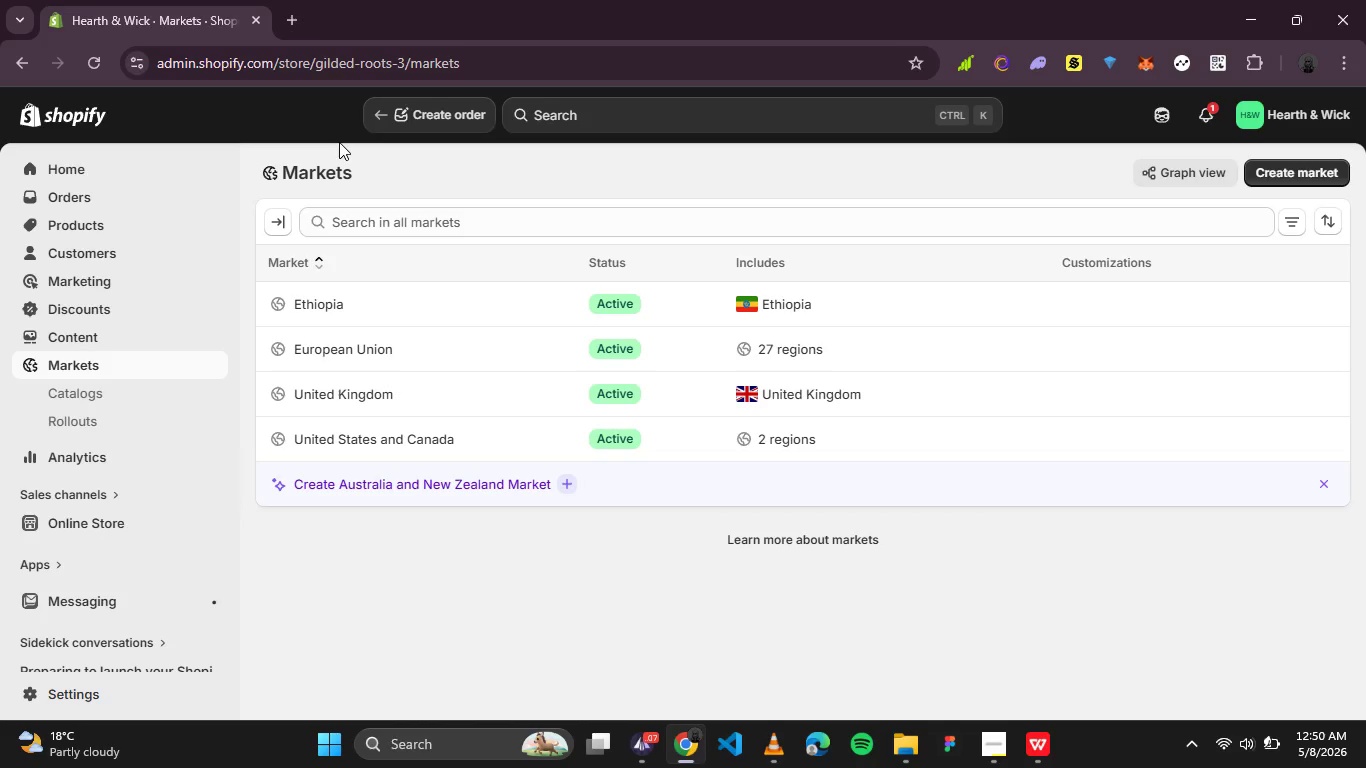 
wait(17.34)
 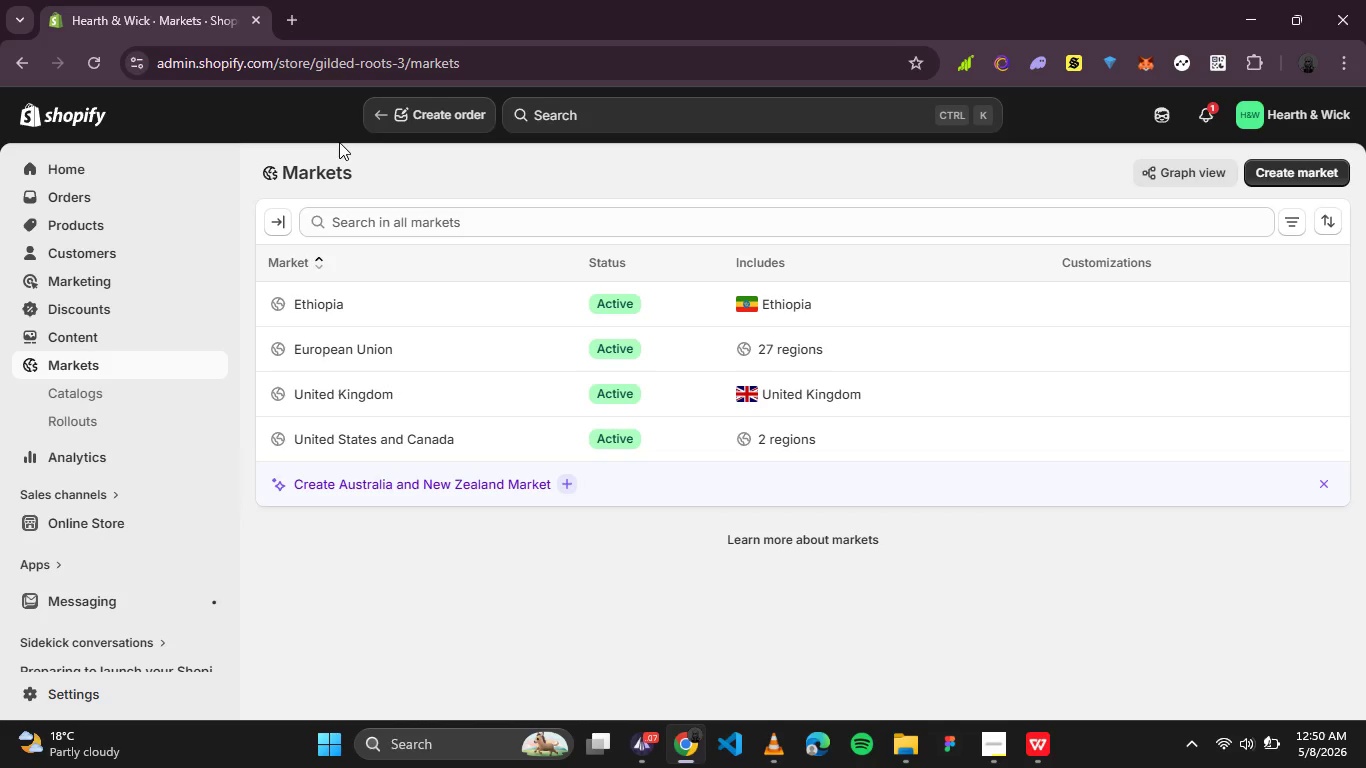 
left_click([425, 112])
 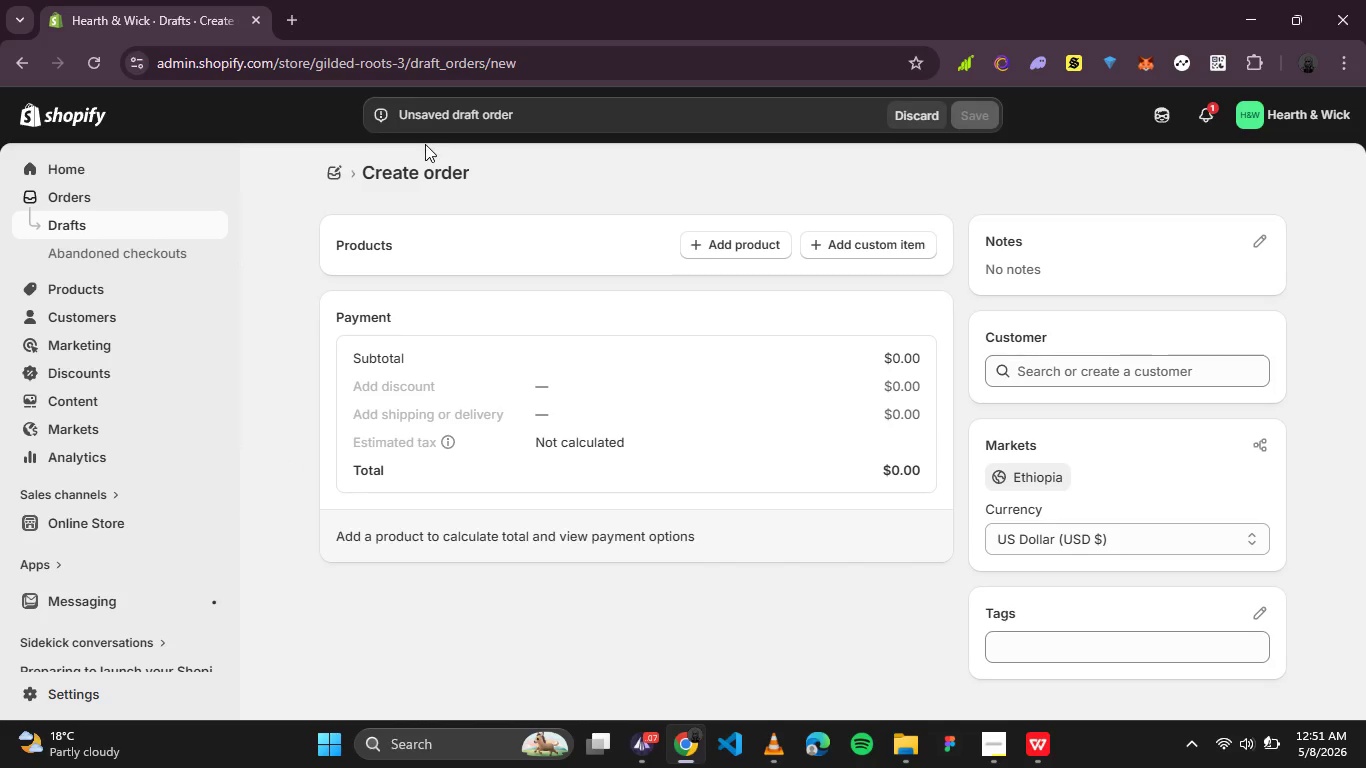 
scroll: coordinate [518, 286], scroll_direction: up, amount: 2.0
 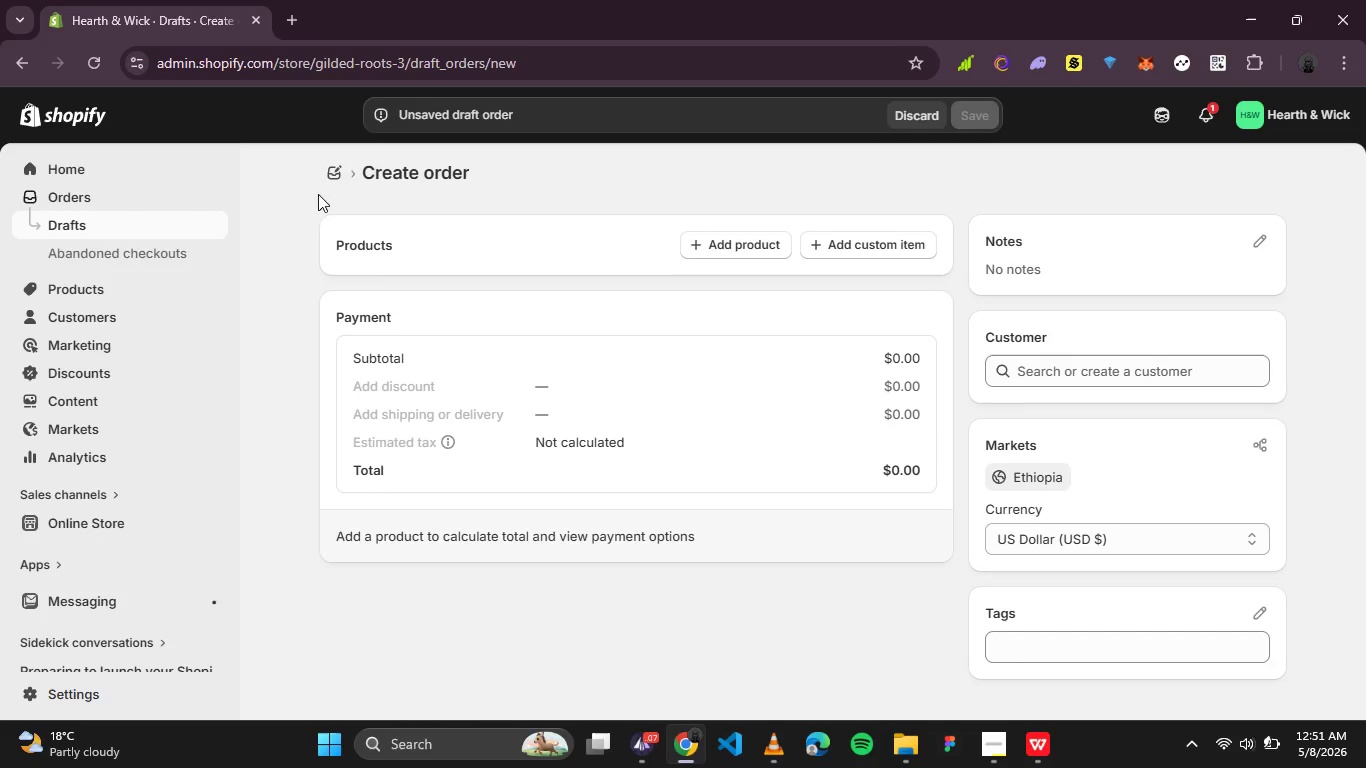 
left_click([331, 168])
 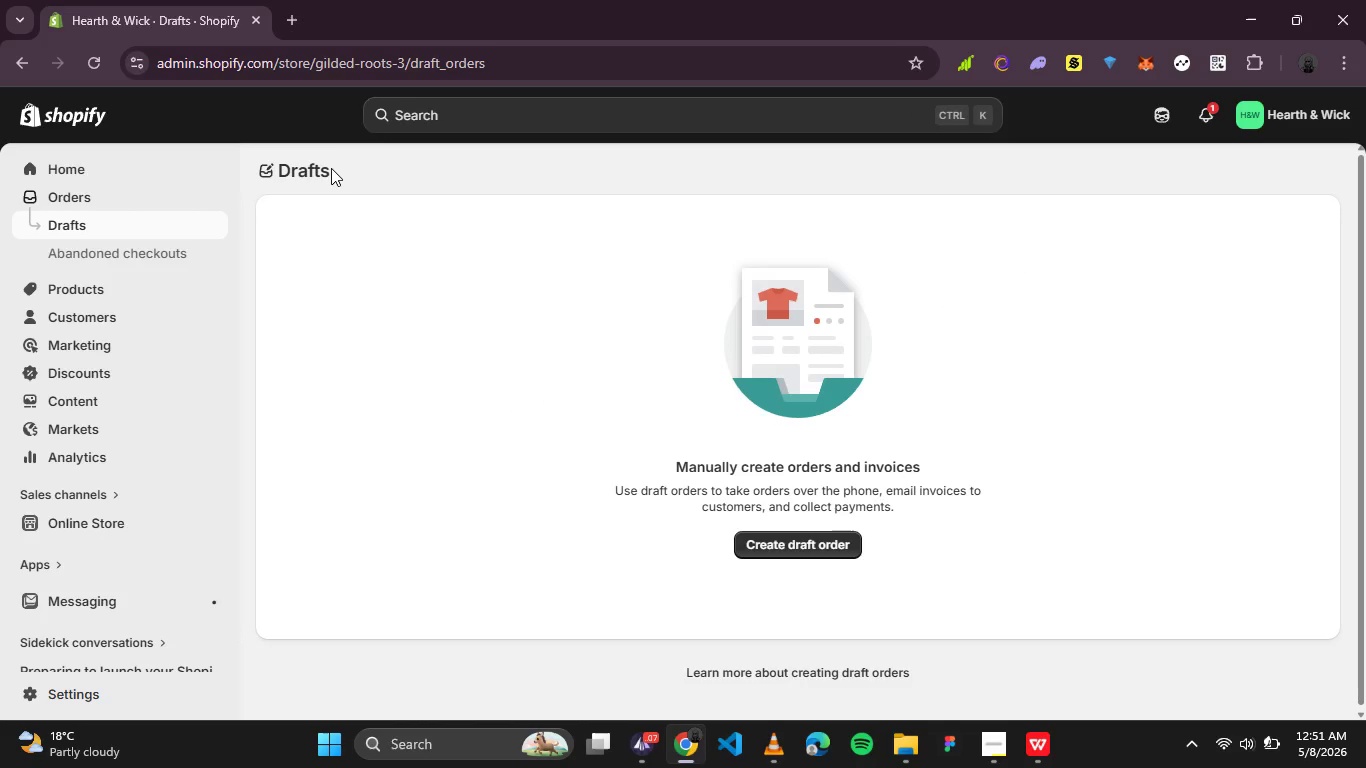 
left_click([451, 363])
 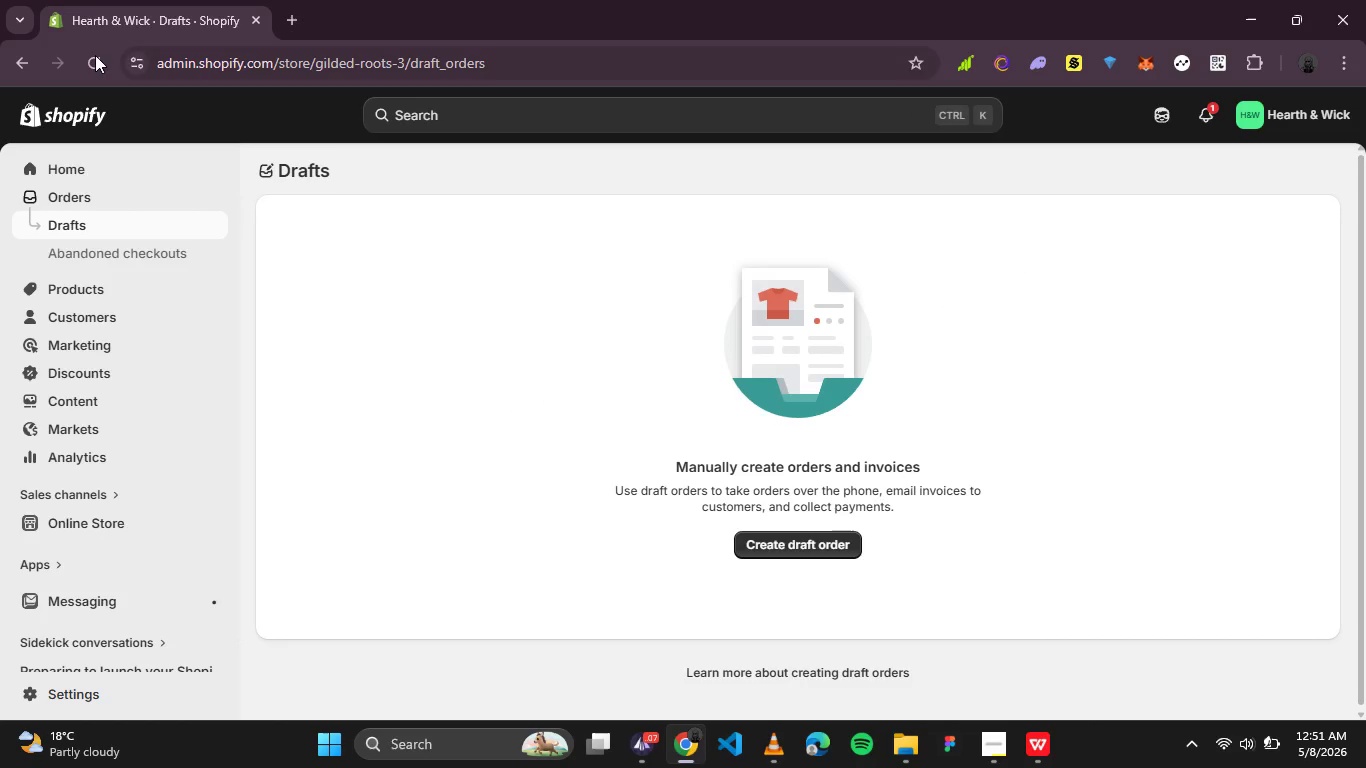 
left_click([95, 55])
 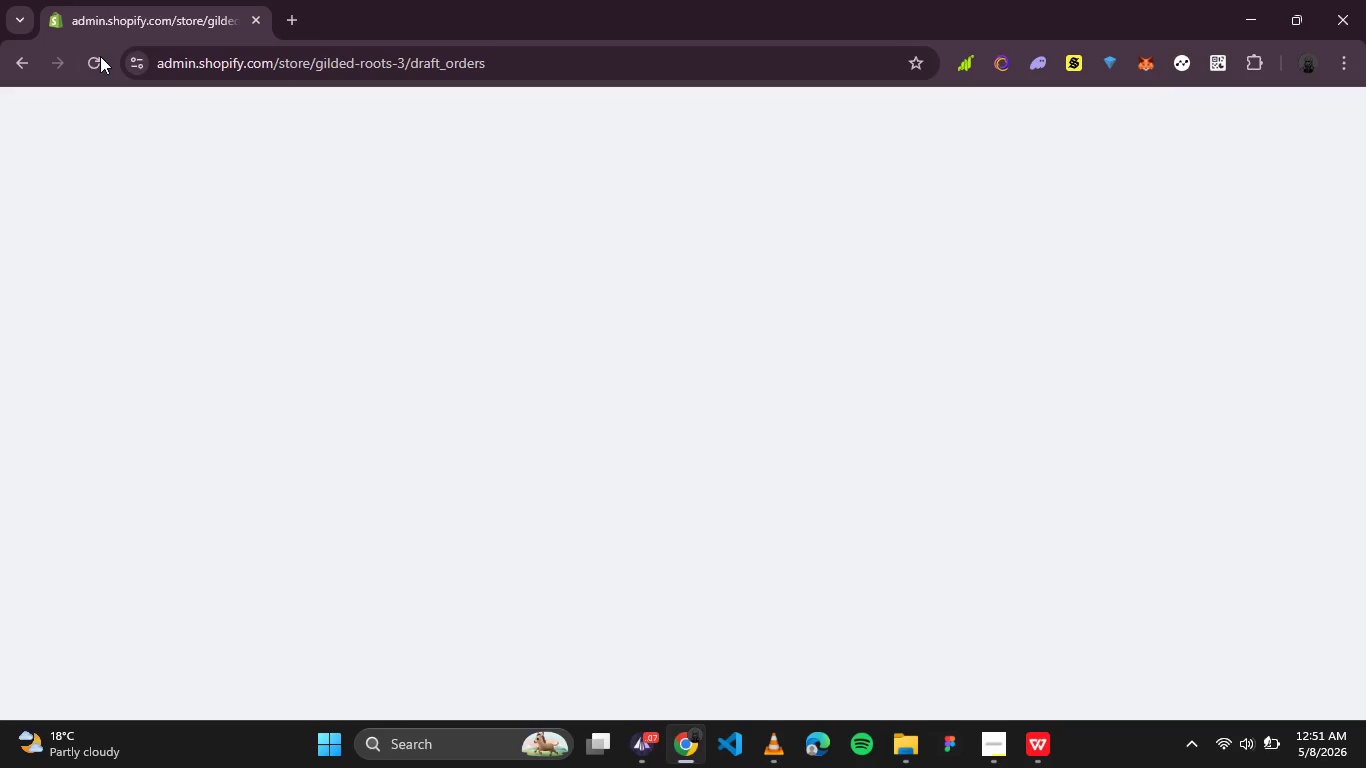 
wait(9.23)
 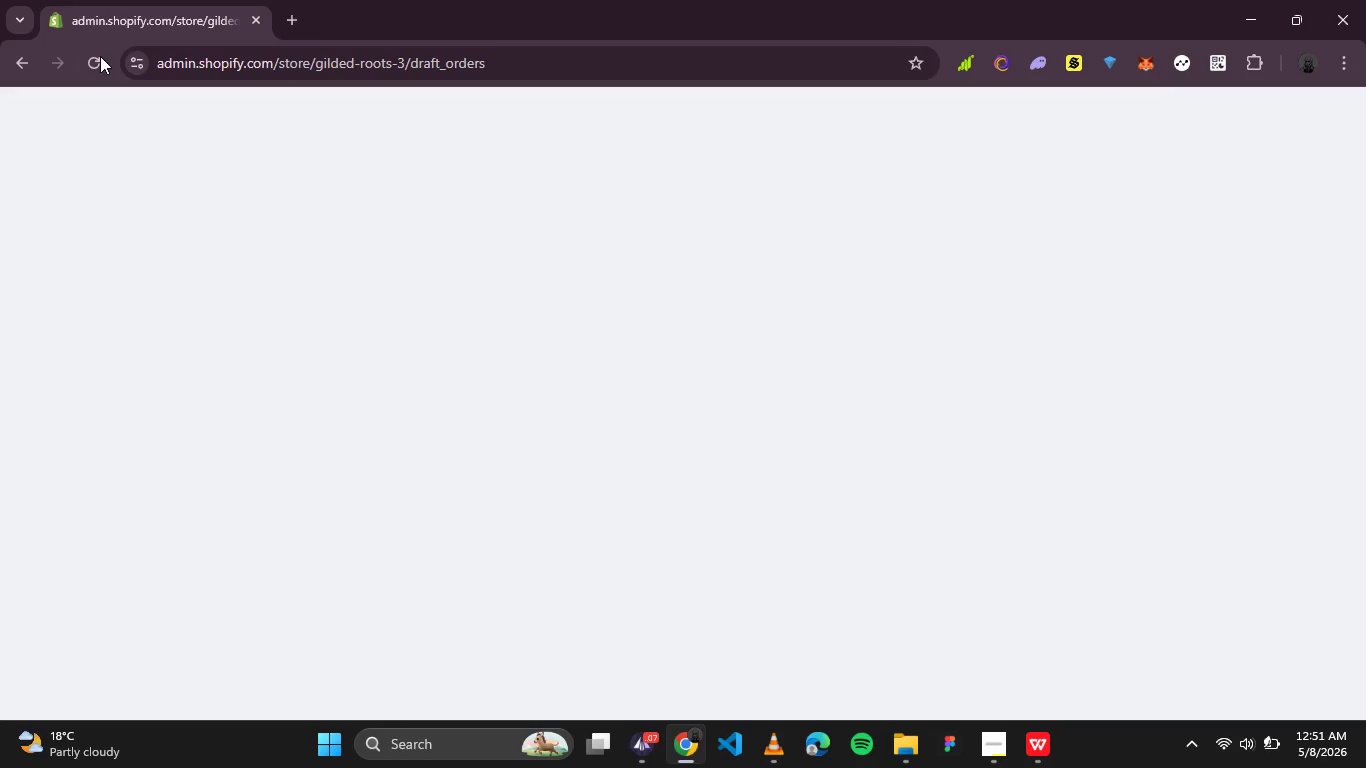 
left_click([764, 544])
 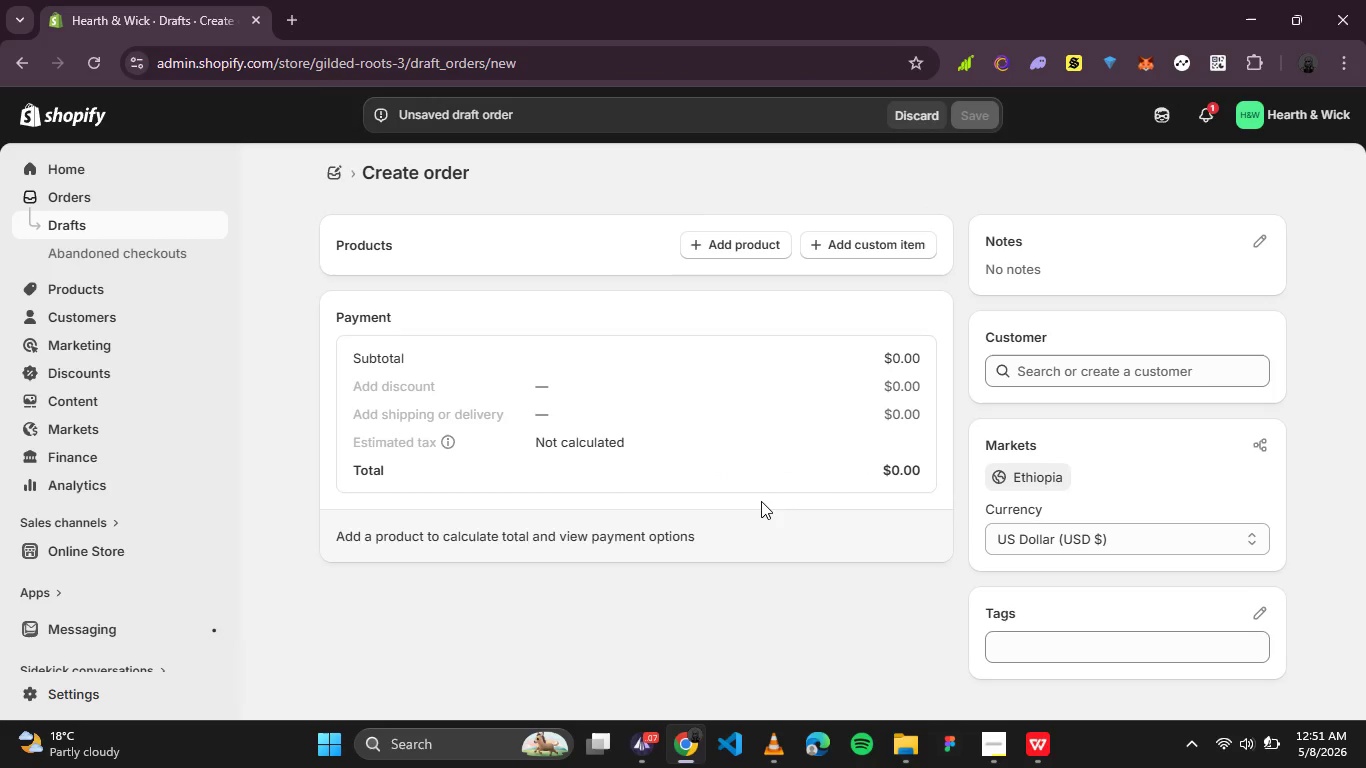 
wait(9.89)
 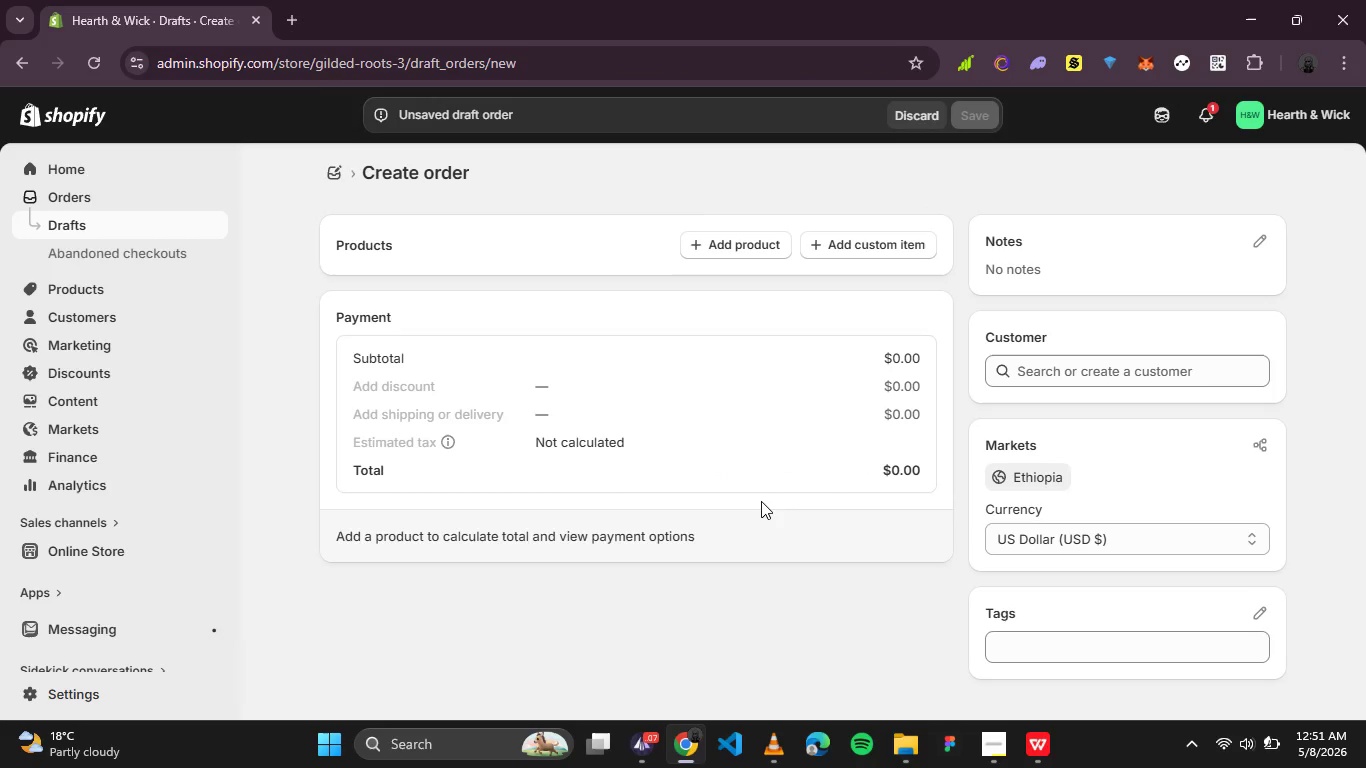 
left_click([73, 320])
 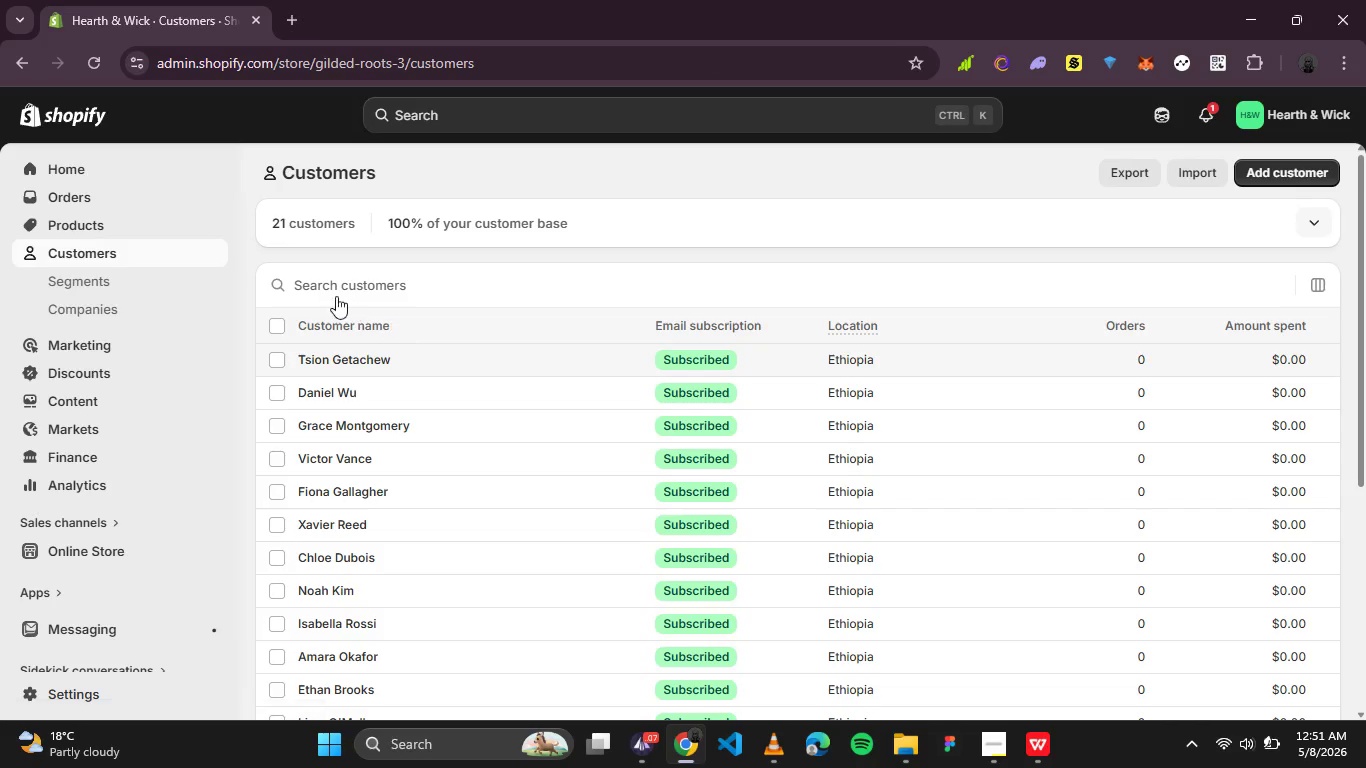 
wait(6.84)
 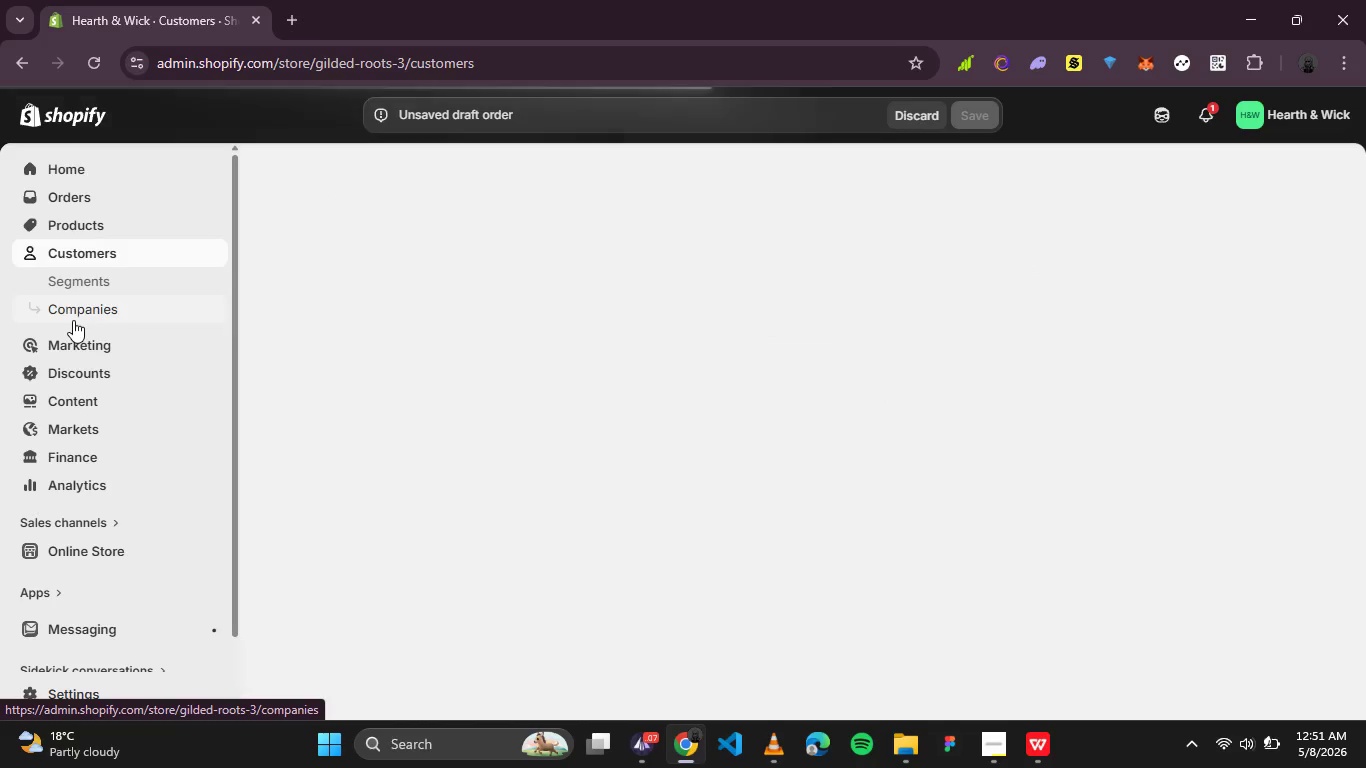 
left_click([272, 327])
 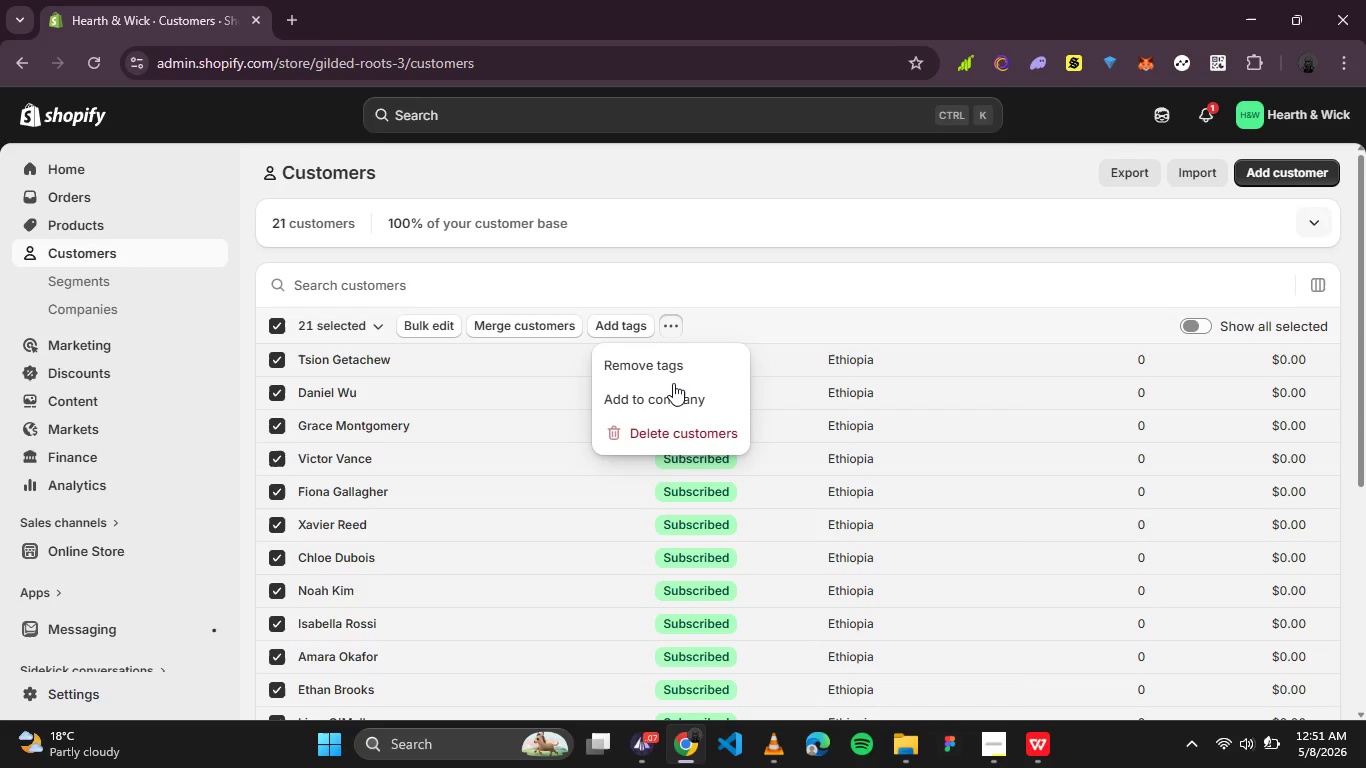 
left_click([674, 431])
 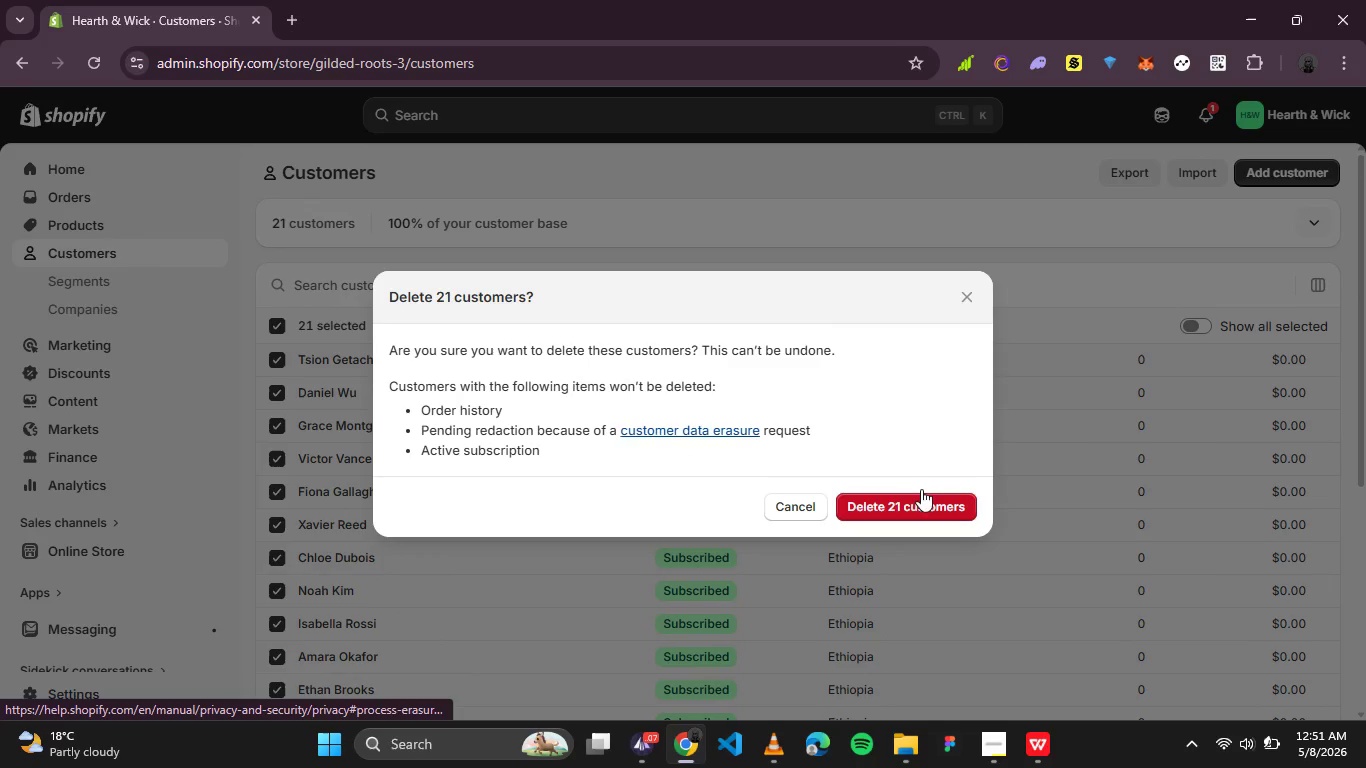 
left_click([921, 506])
 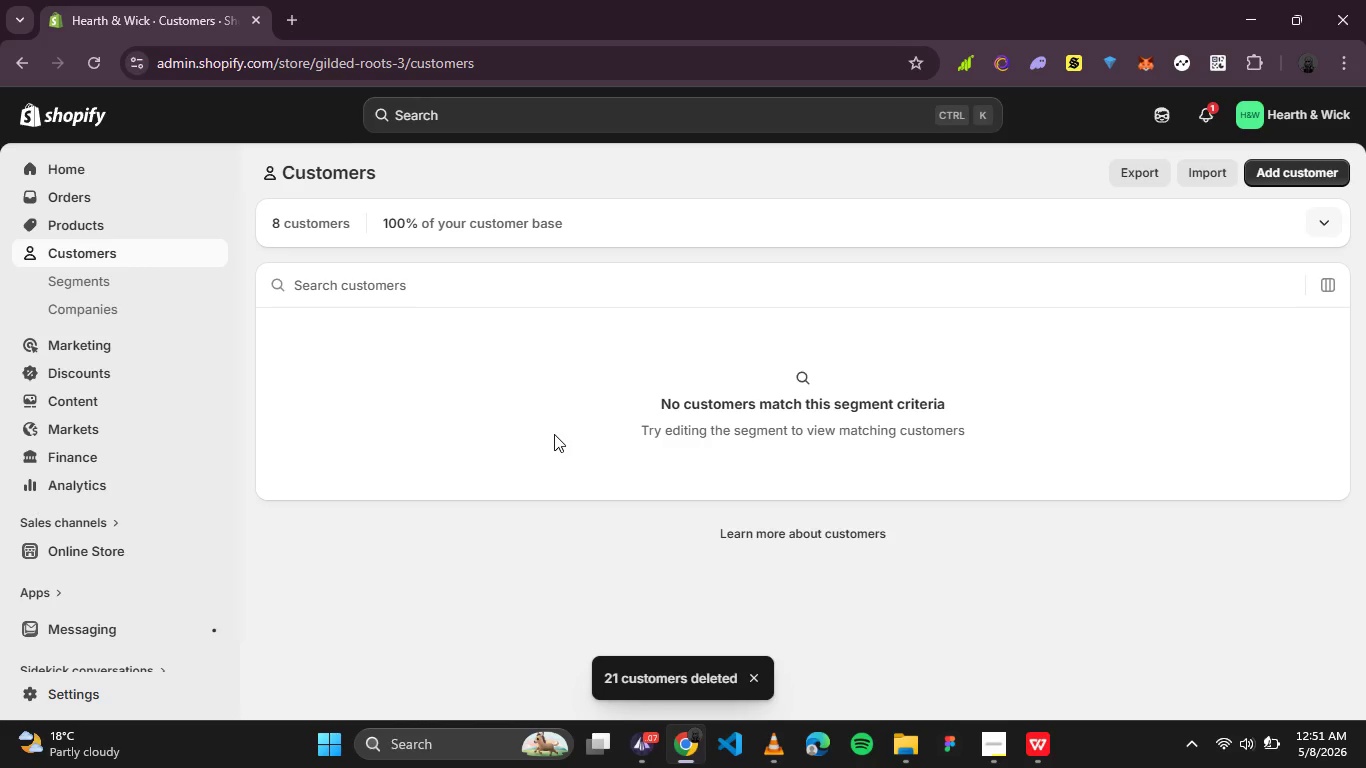 
wait(12.73)
 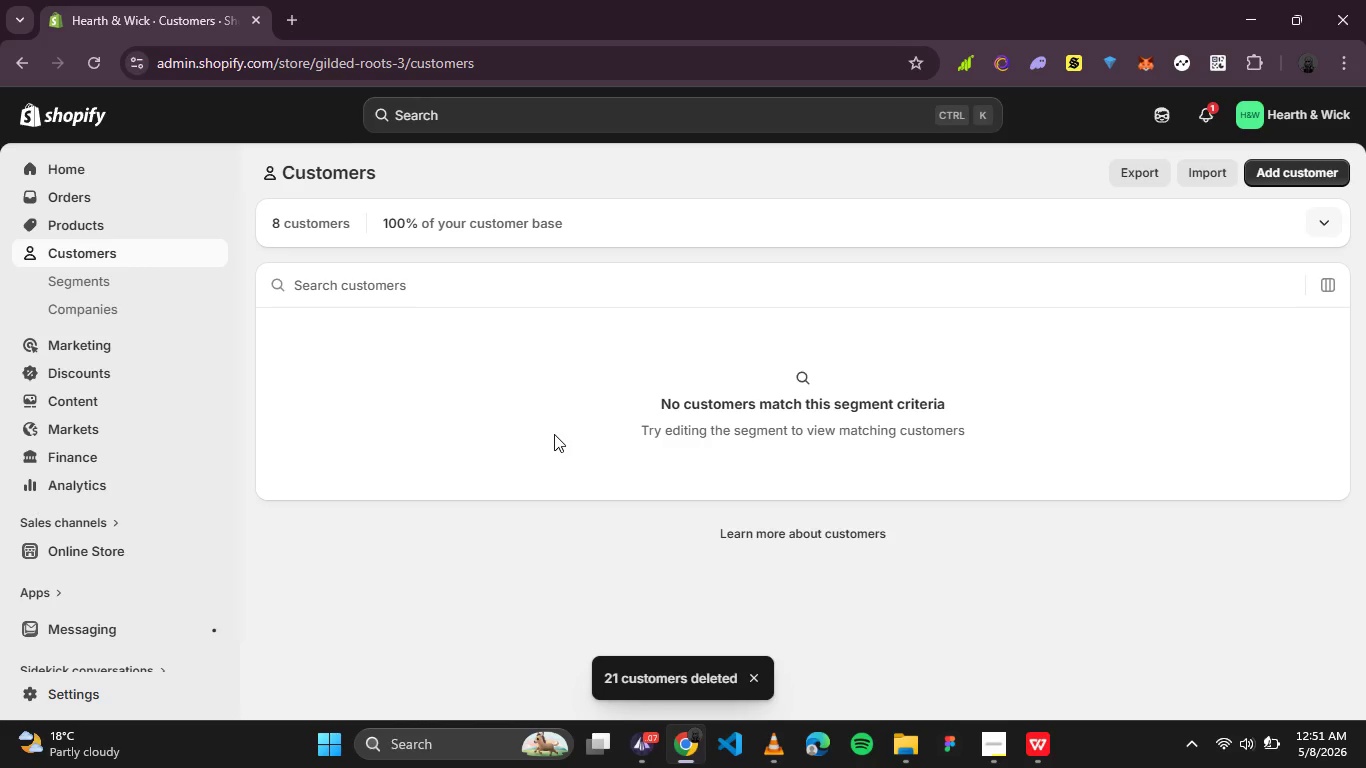 
left_click([572, 539])
 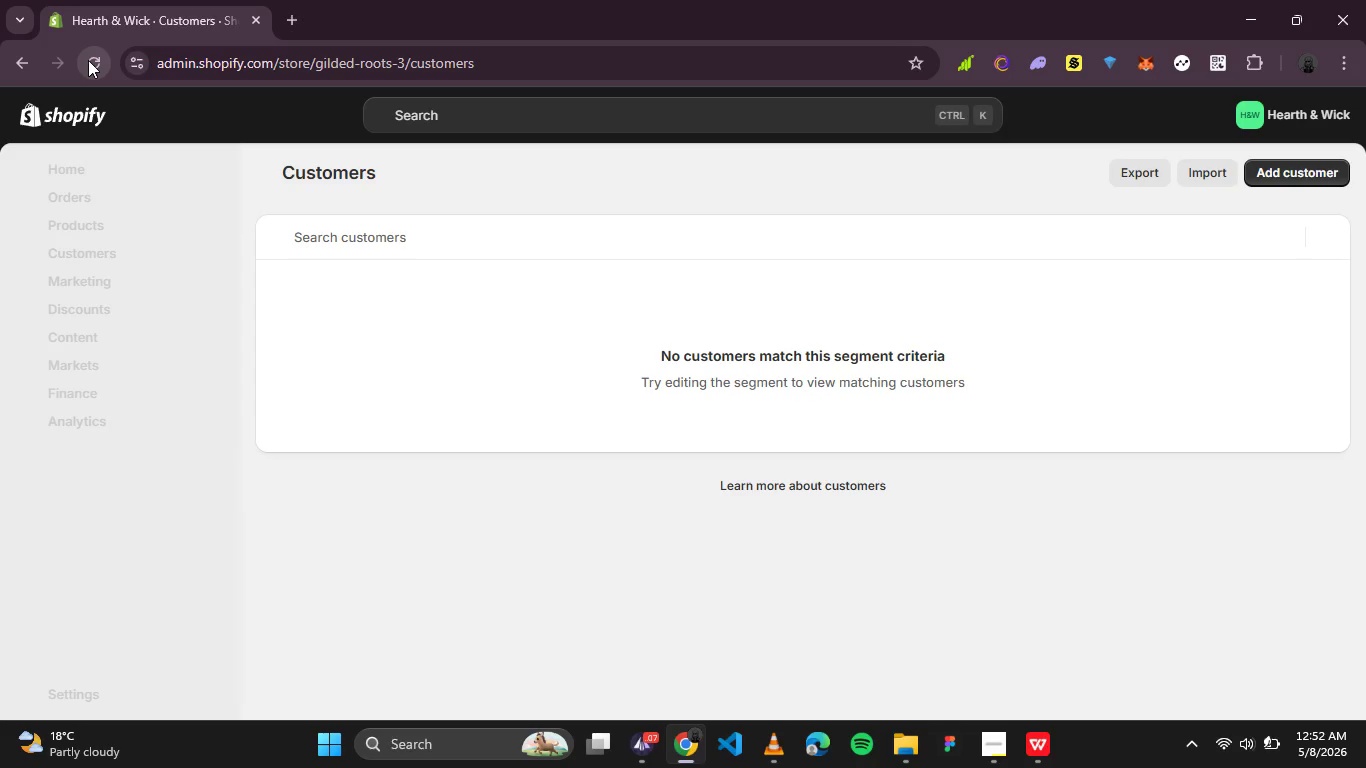 
wait(10.91)
 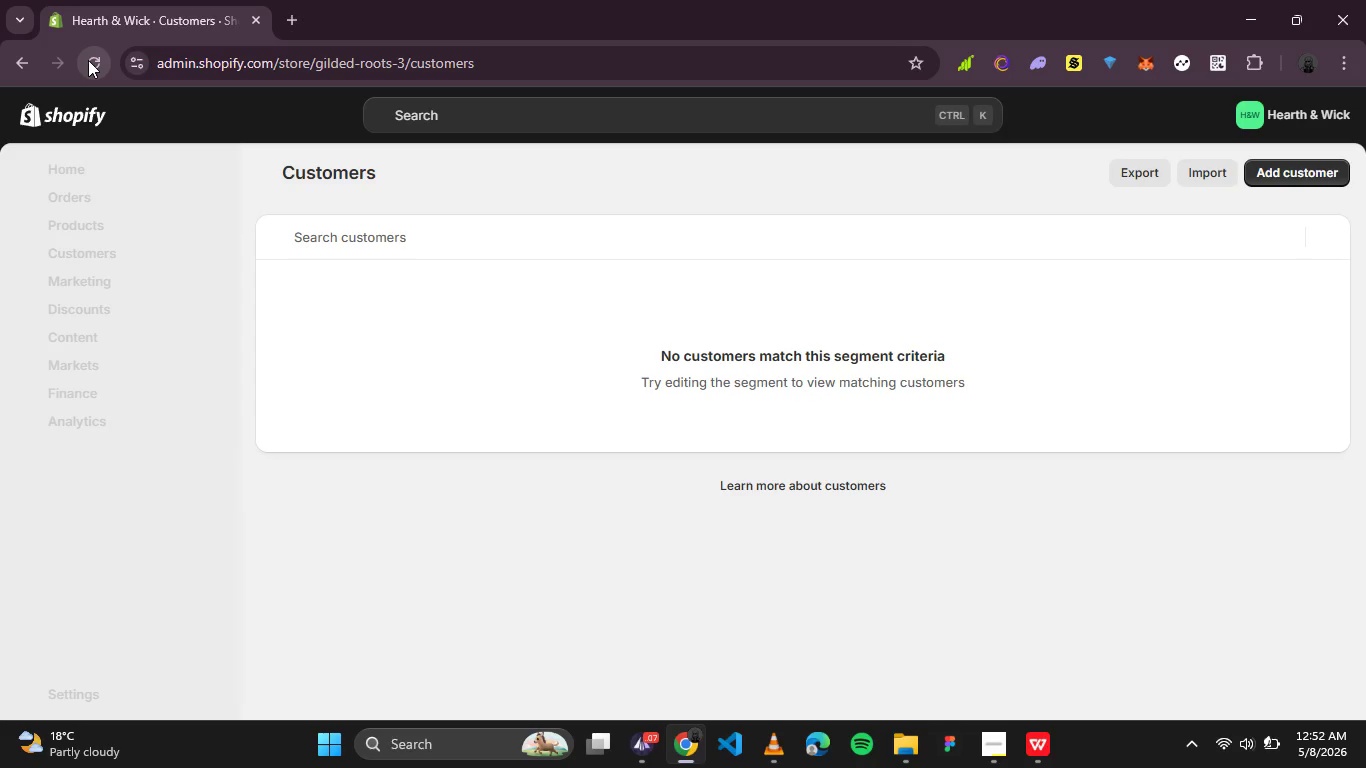 
left_click([1306, 166])
 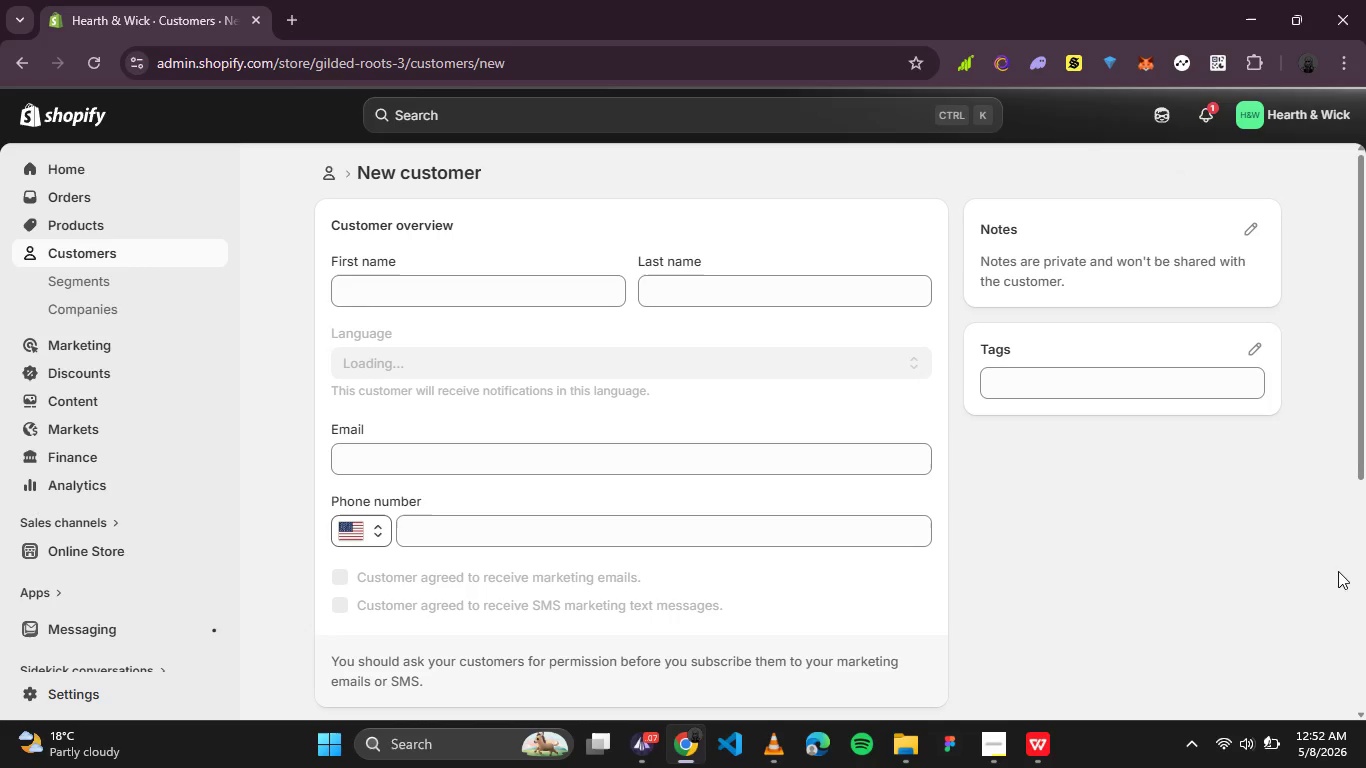 
left_click([1042, 743])
 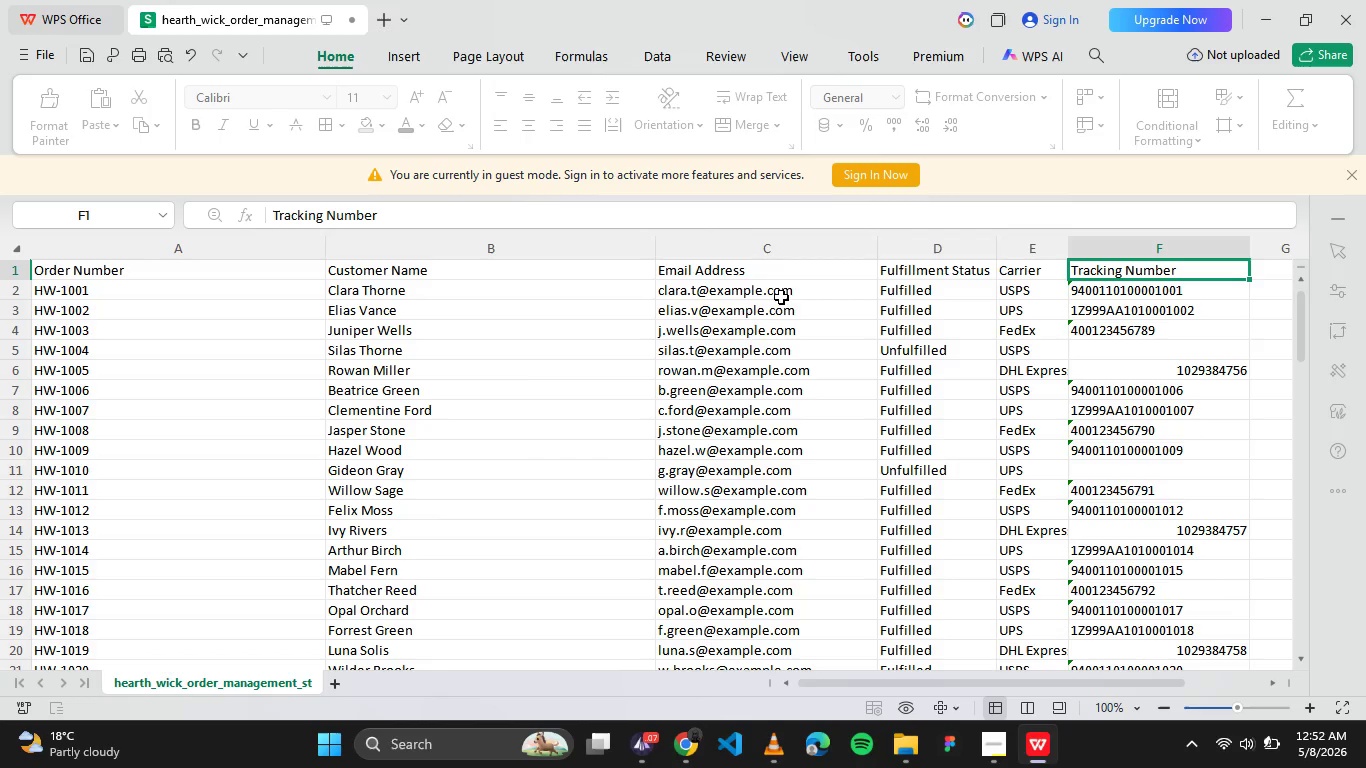 
wait(5.05)
 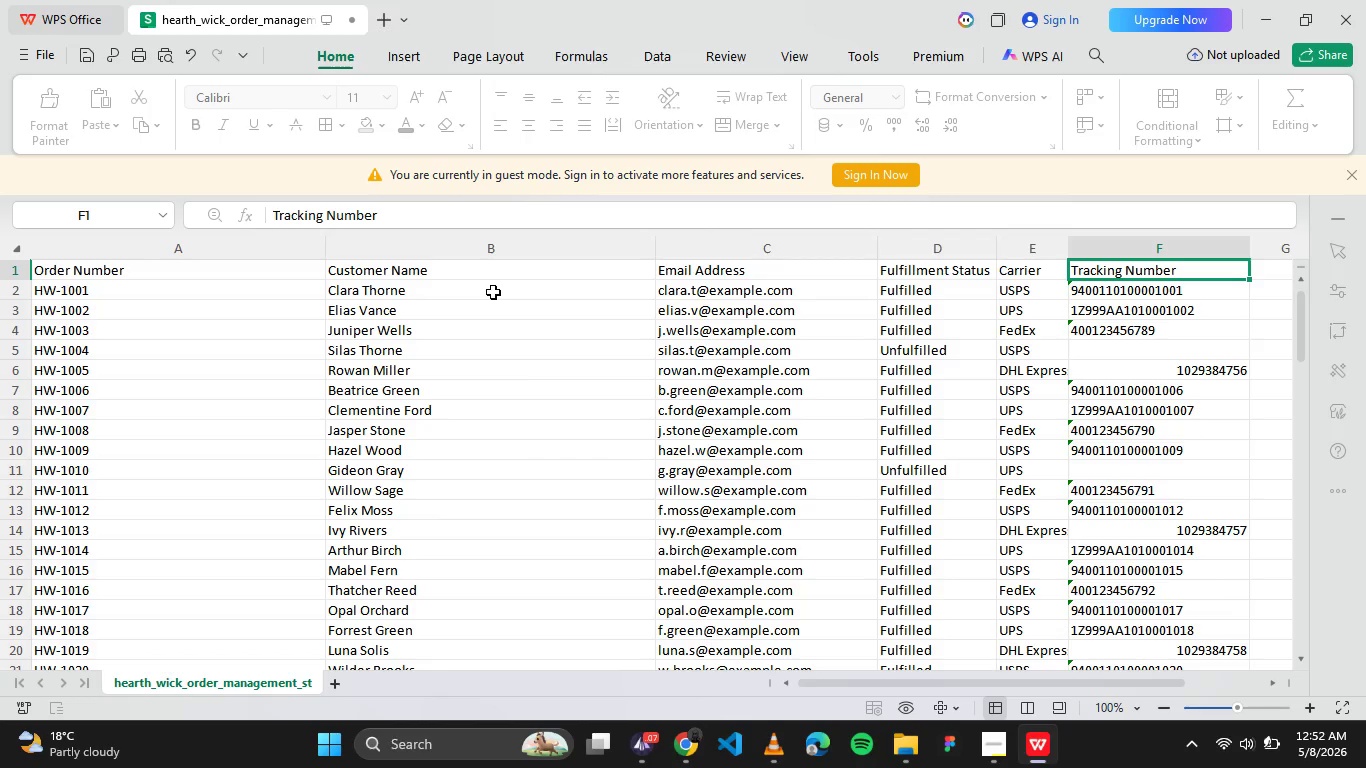 
left_click([488, 286])
 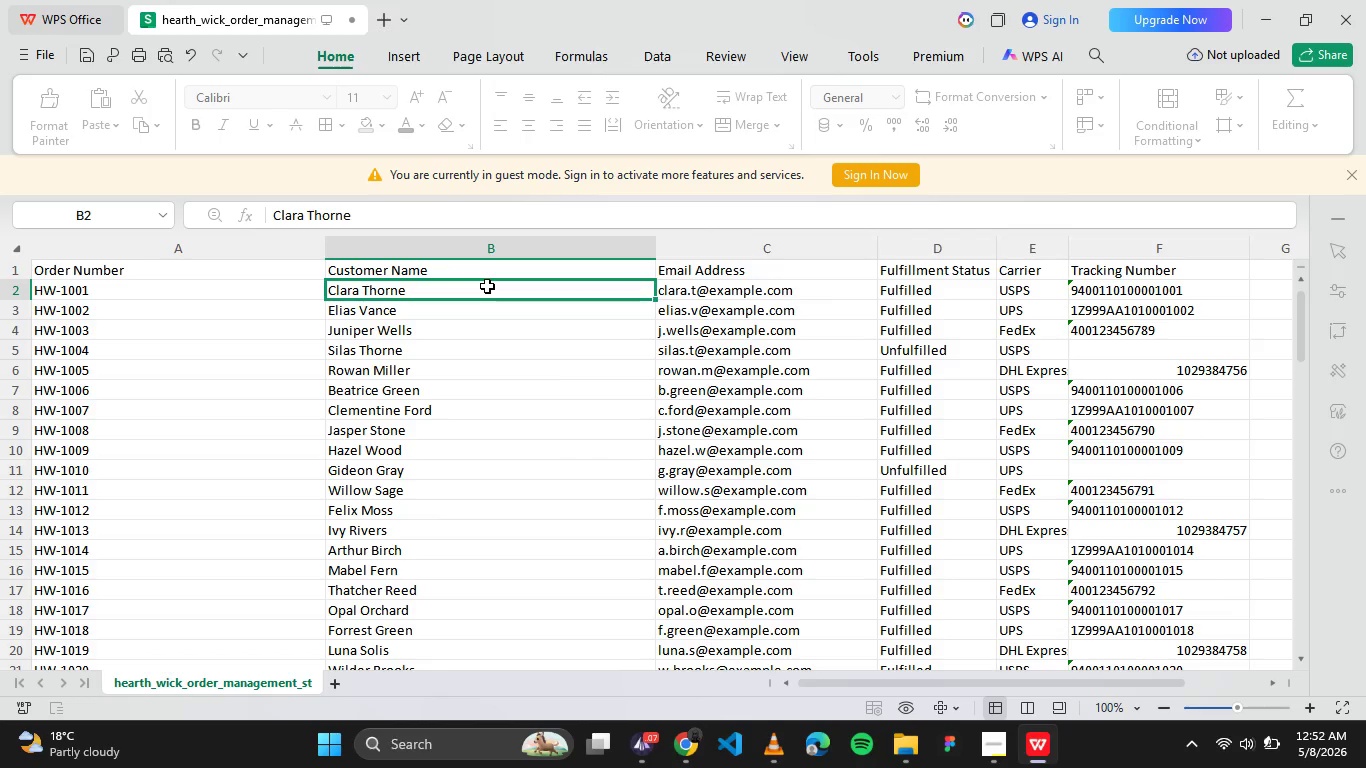 
key(Control+C)
 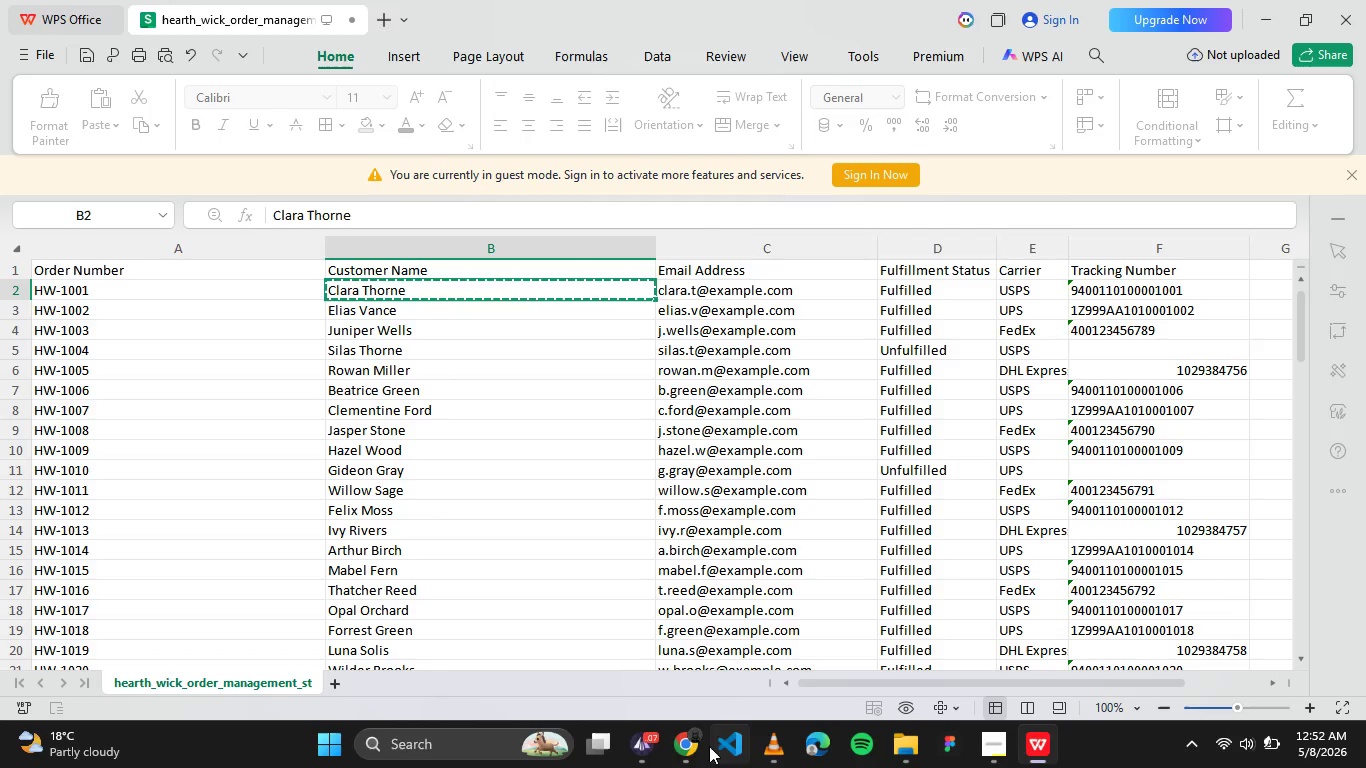 
left_click([692, 744])
 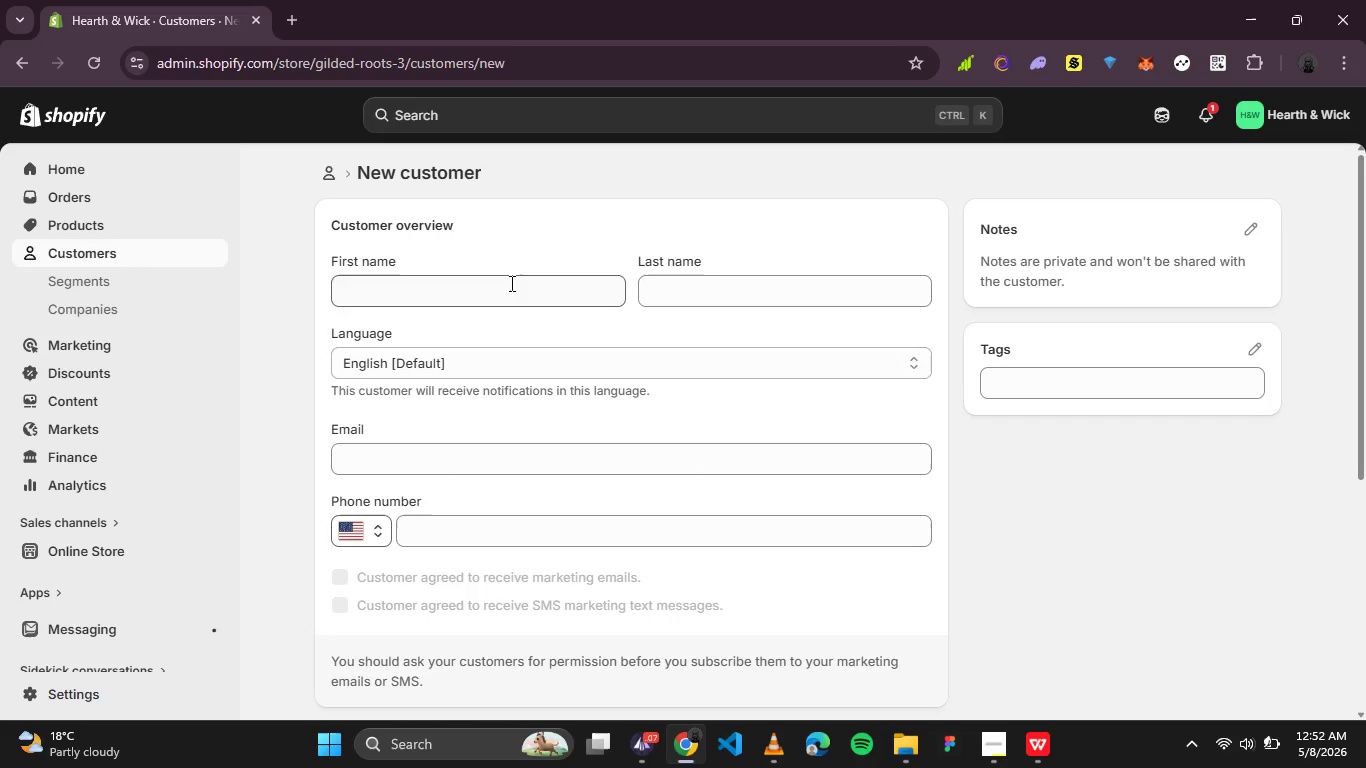 
key(Control+V)
 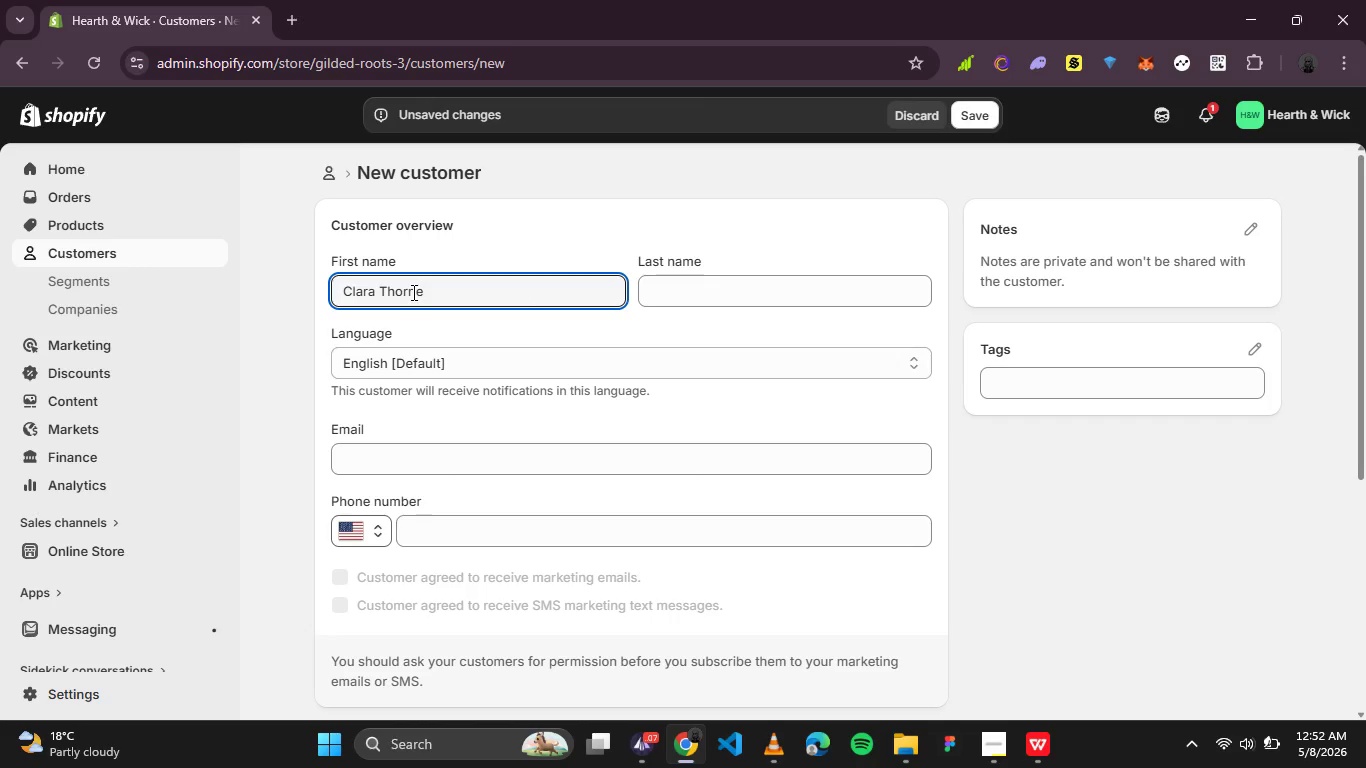 
double_click([412, 292])
 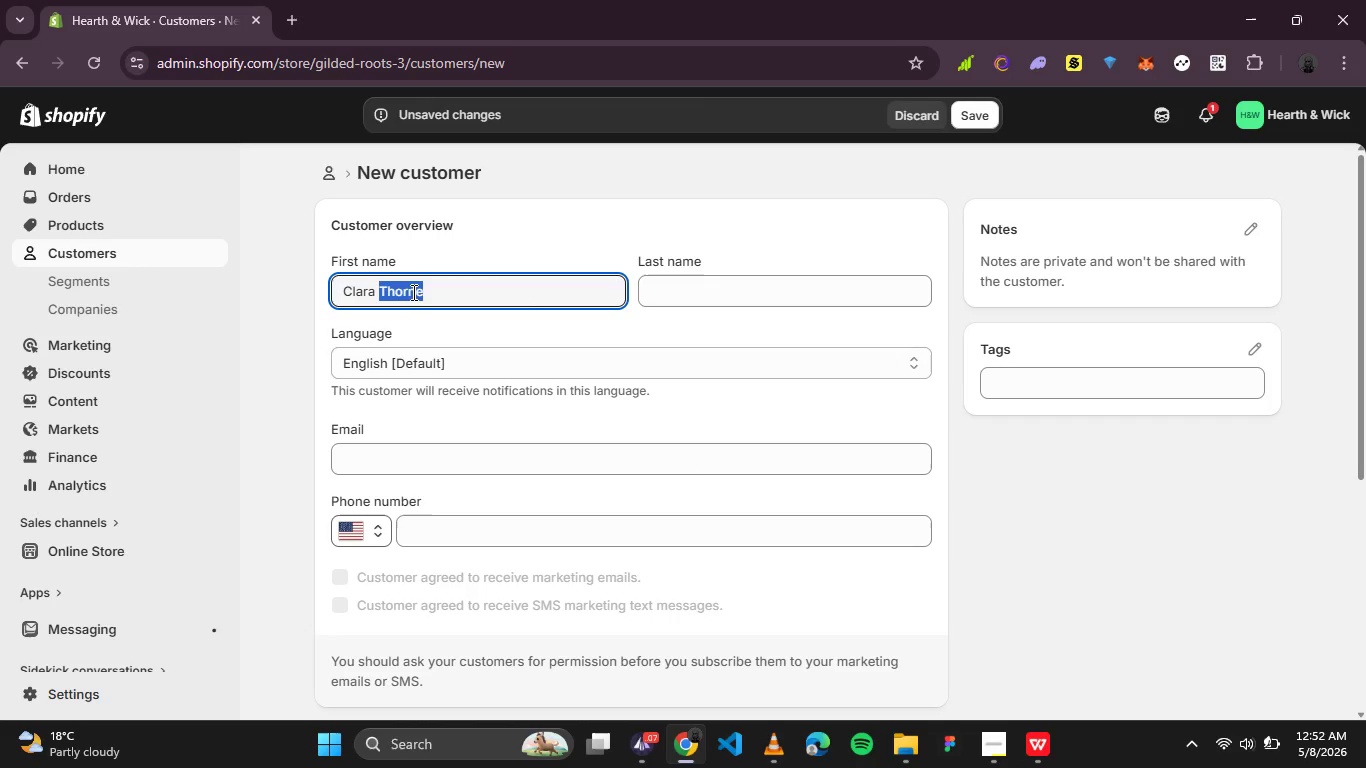 
key(Control+X)
 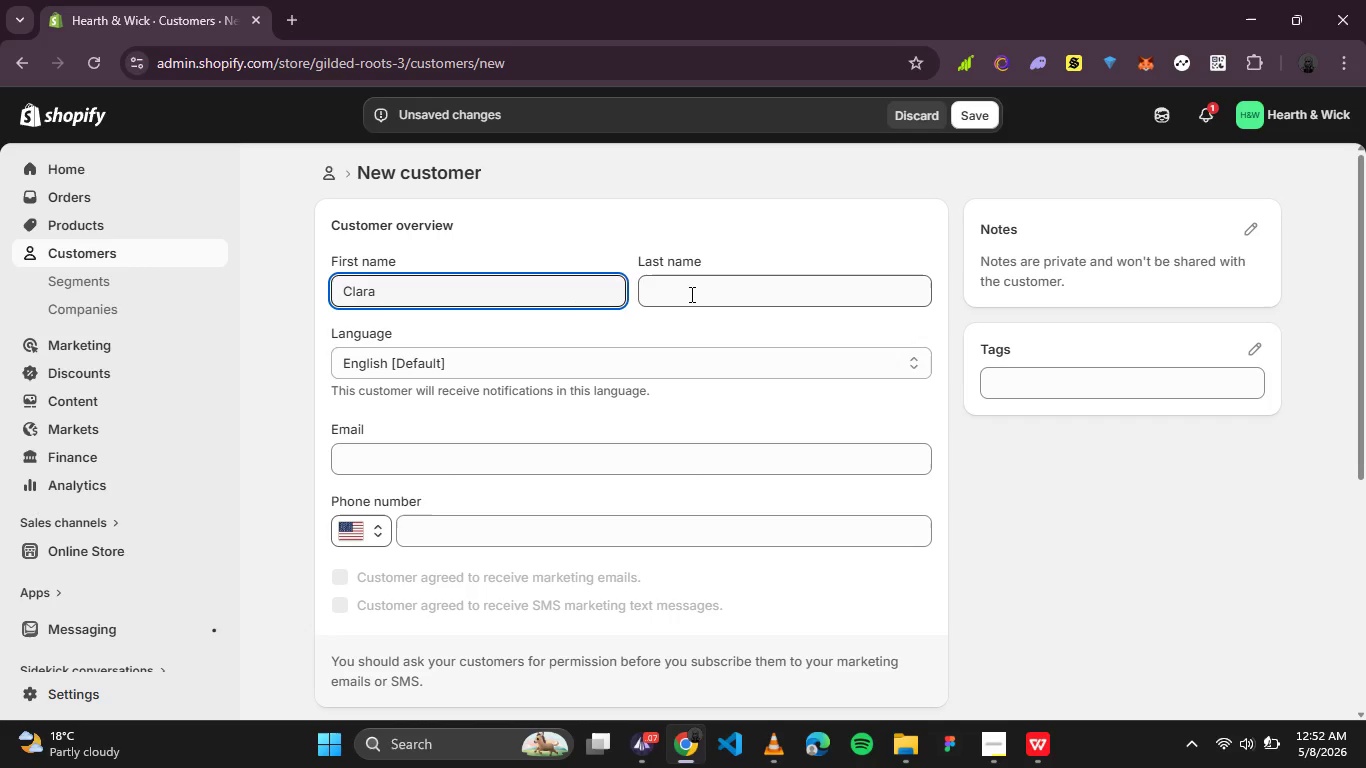 
left_click([690, 294])
 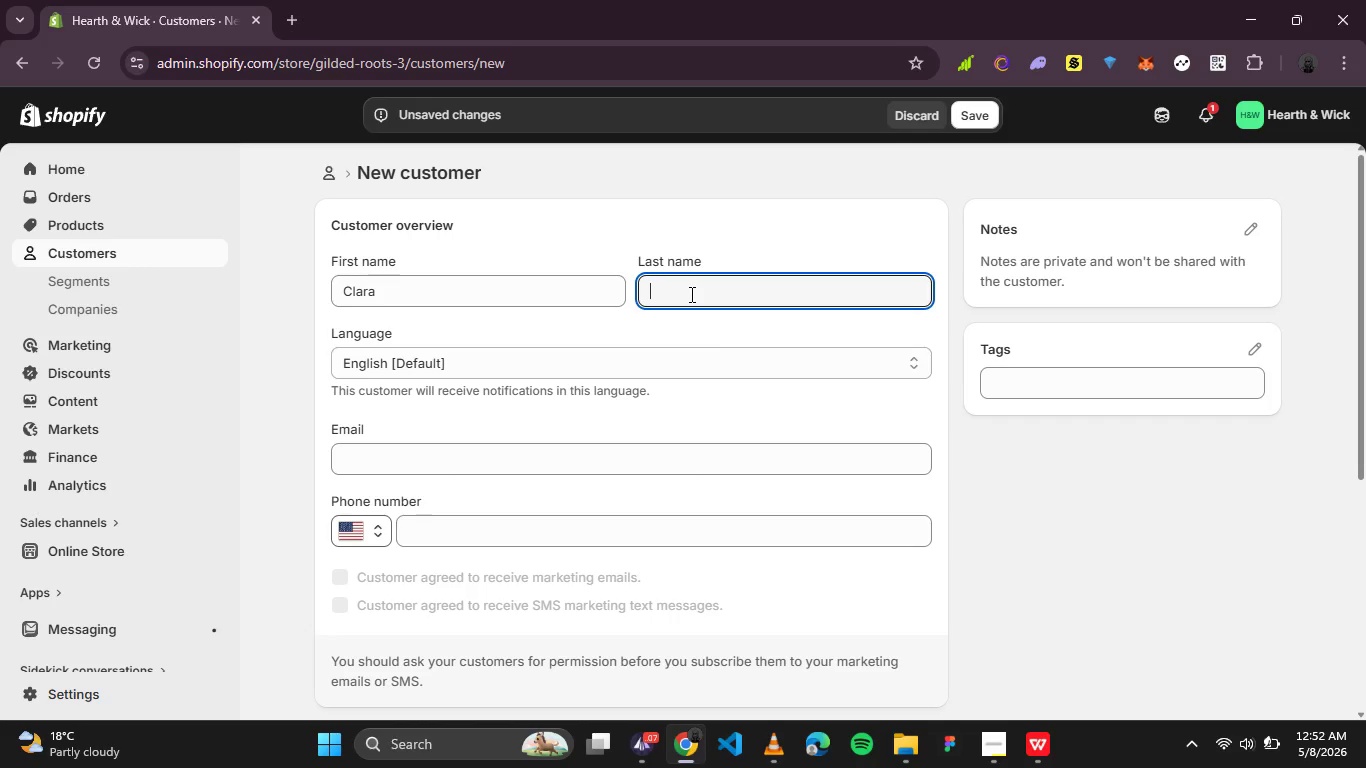 
key(Control+V)
 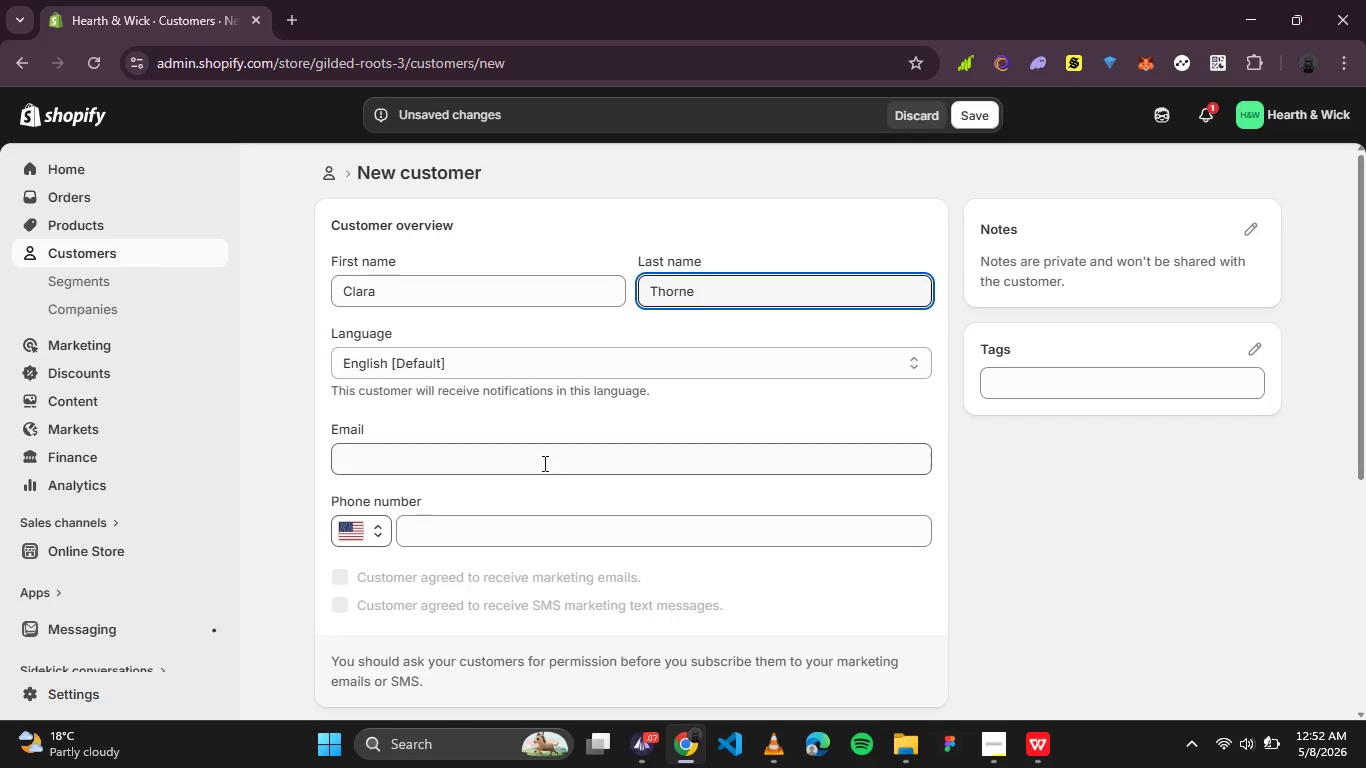 
left_click([537, 472])
 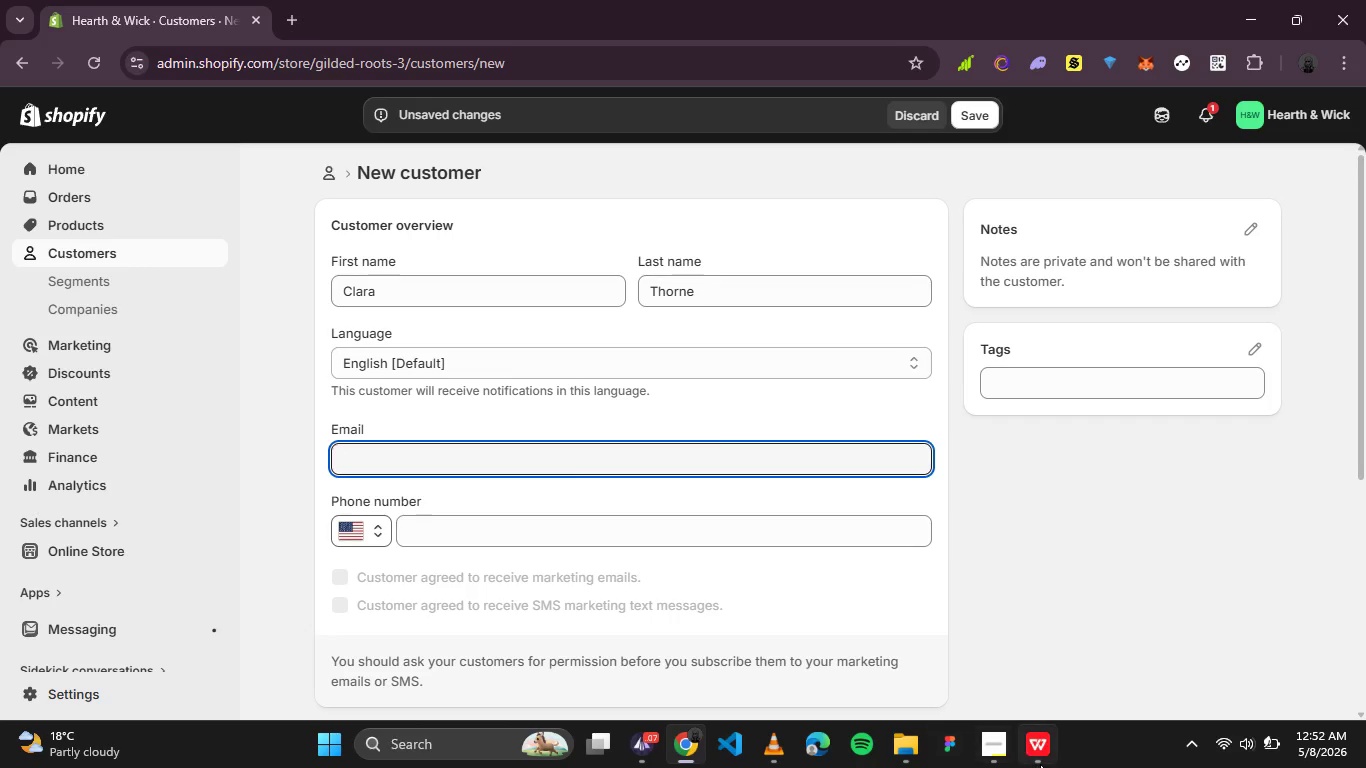 
left_click([1051, 764])
 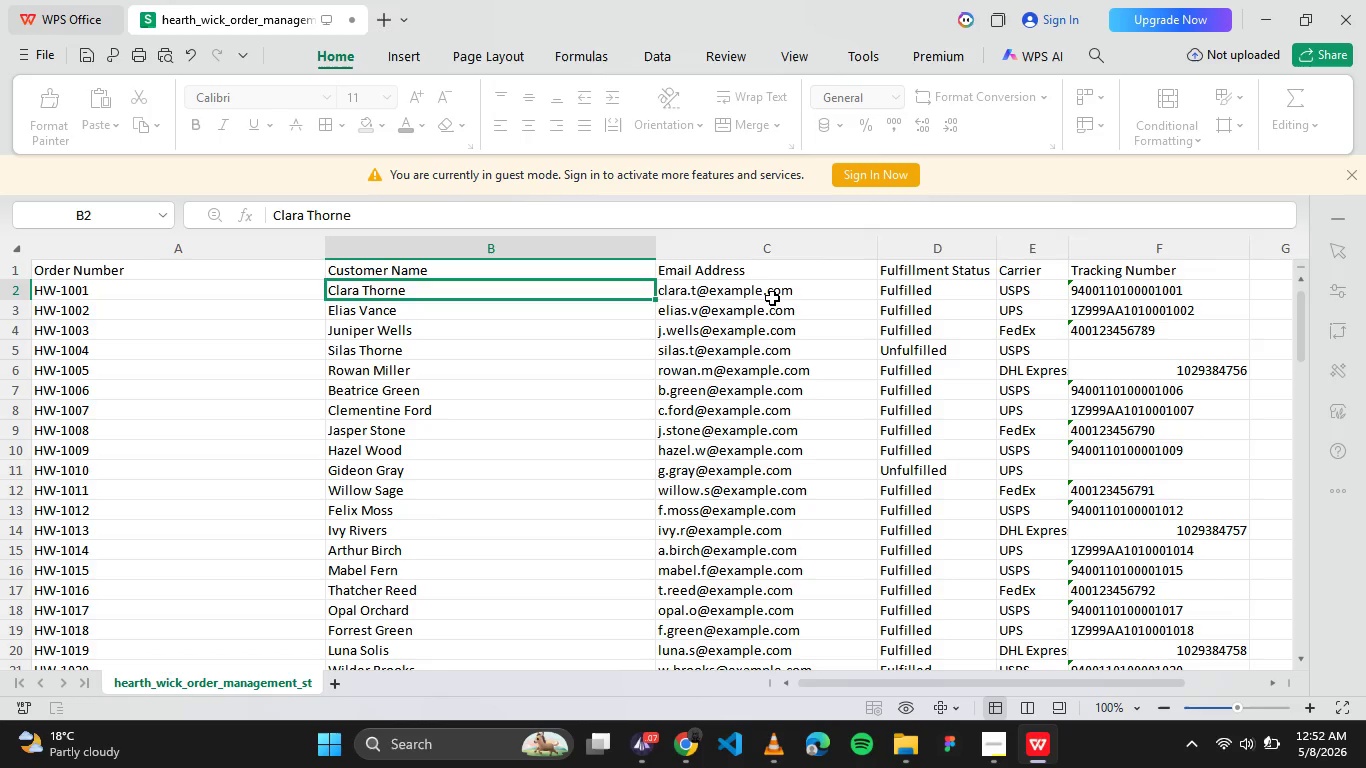 
left_click([774, 295])
 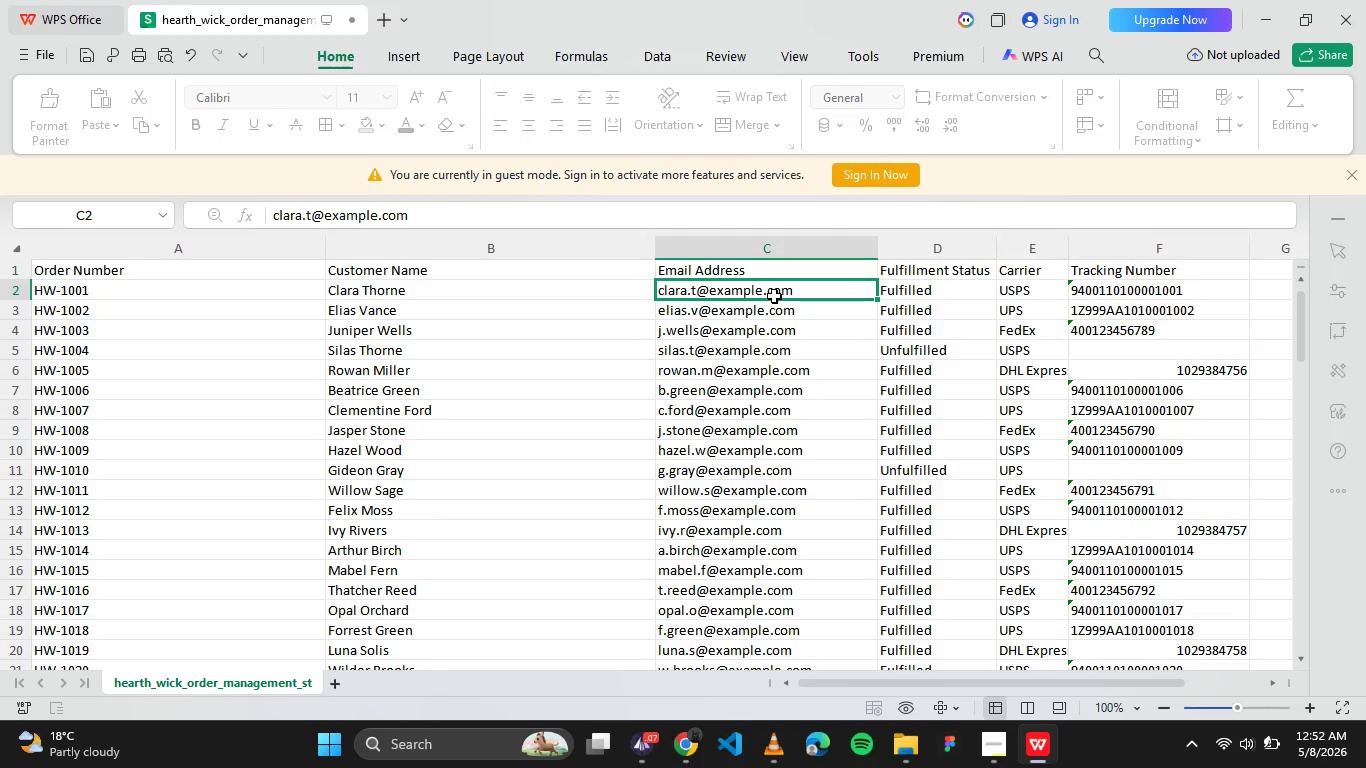 
key(Control+C)
 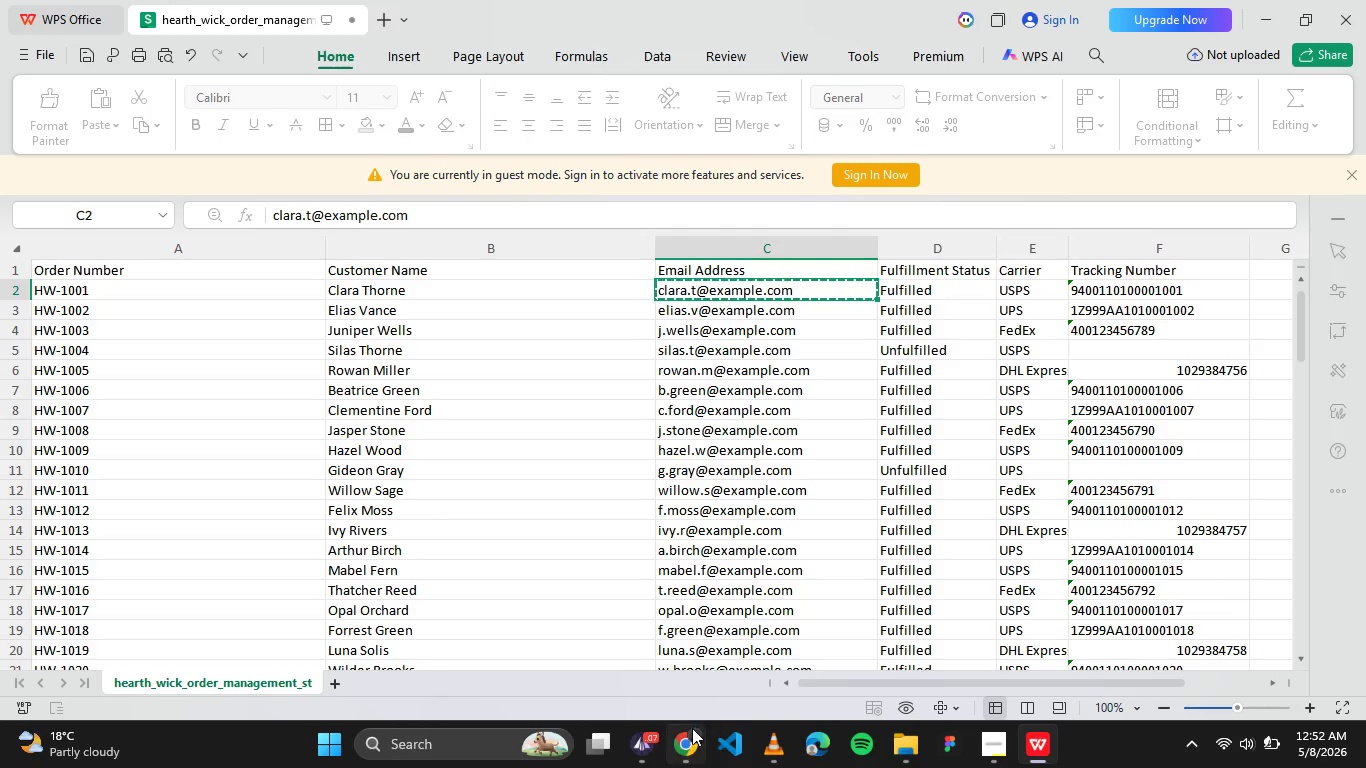 
left_click([692, 728])
 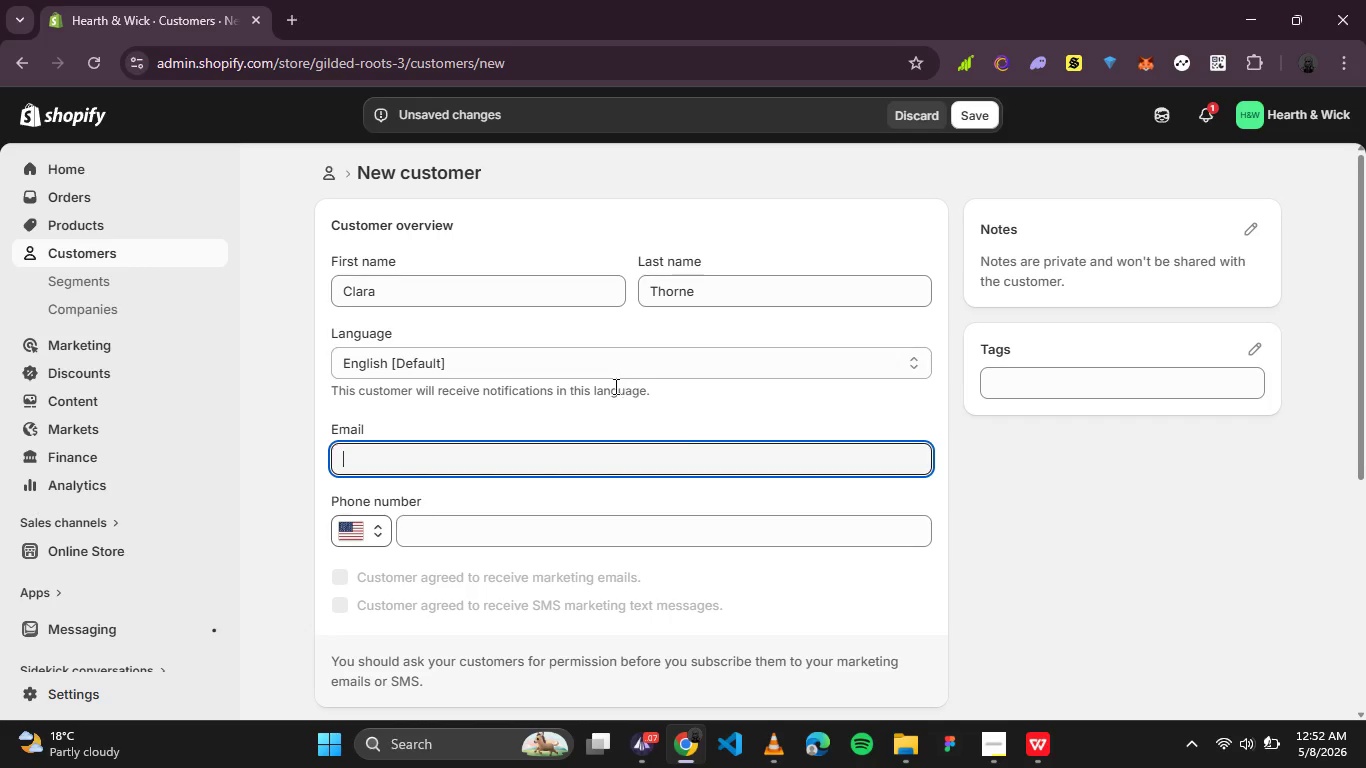 
key(Control+V)
 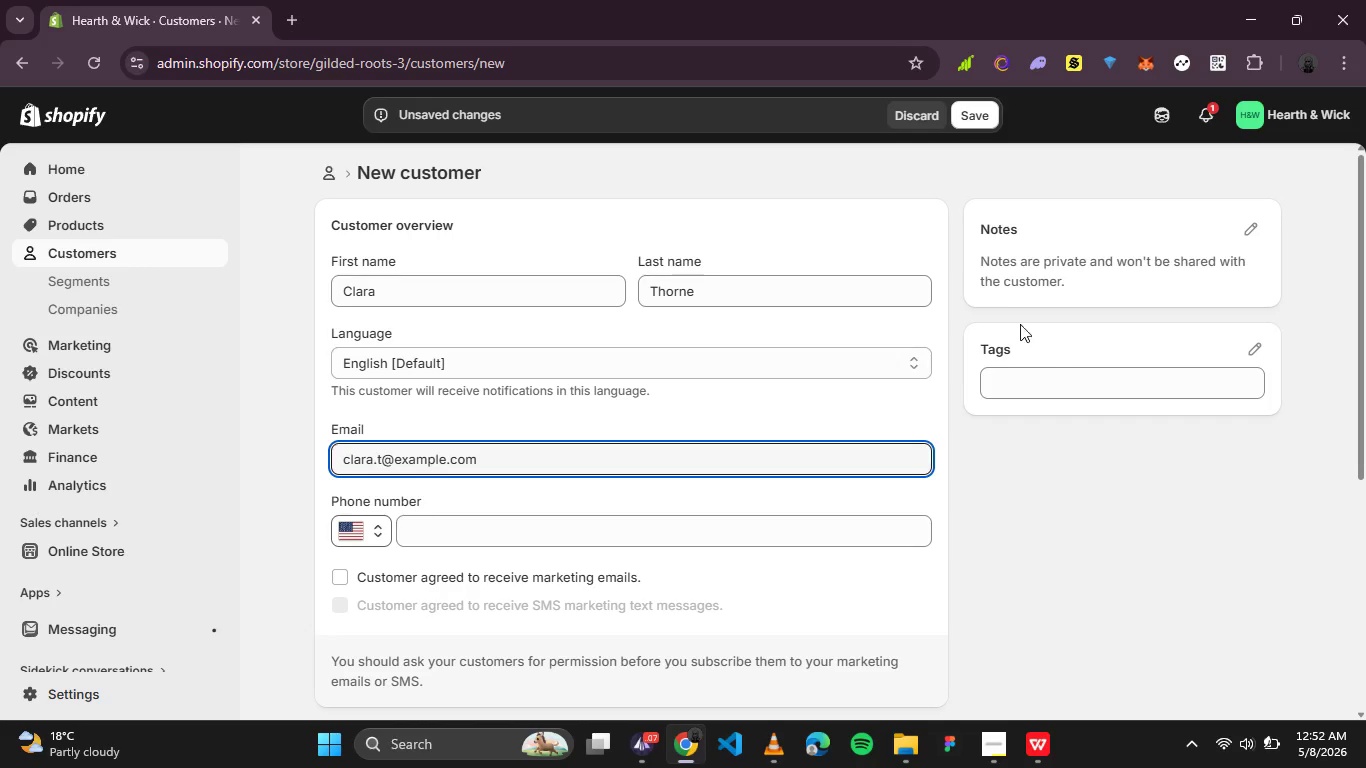 
wait(9.08)
 